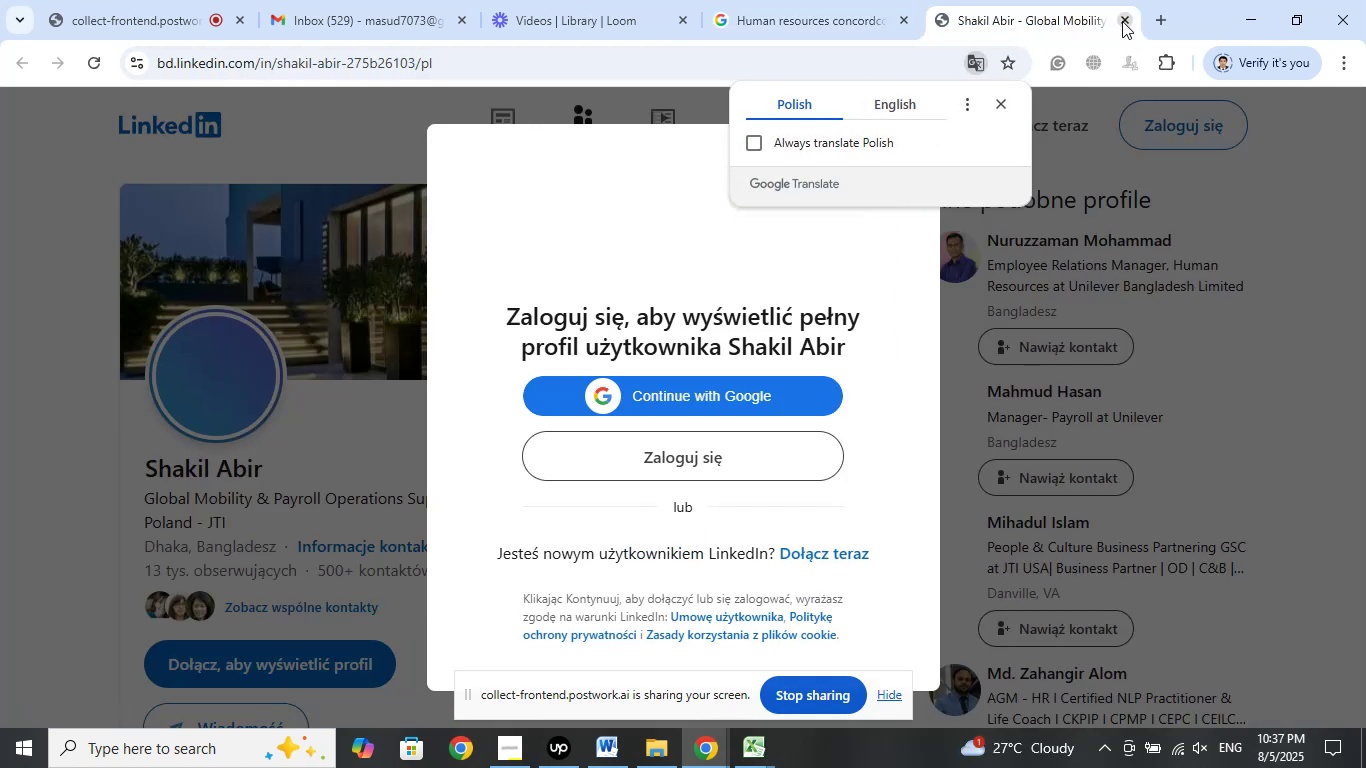 
left_click([1124, 21])
 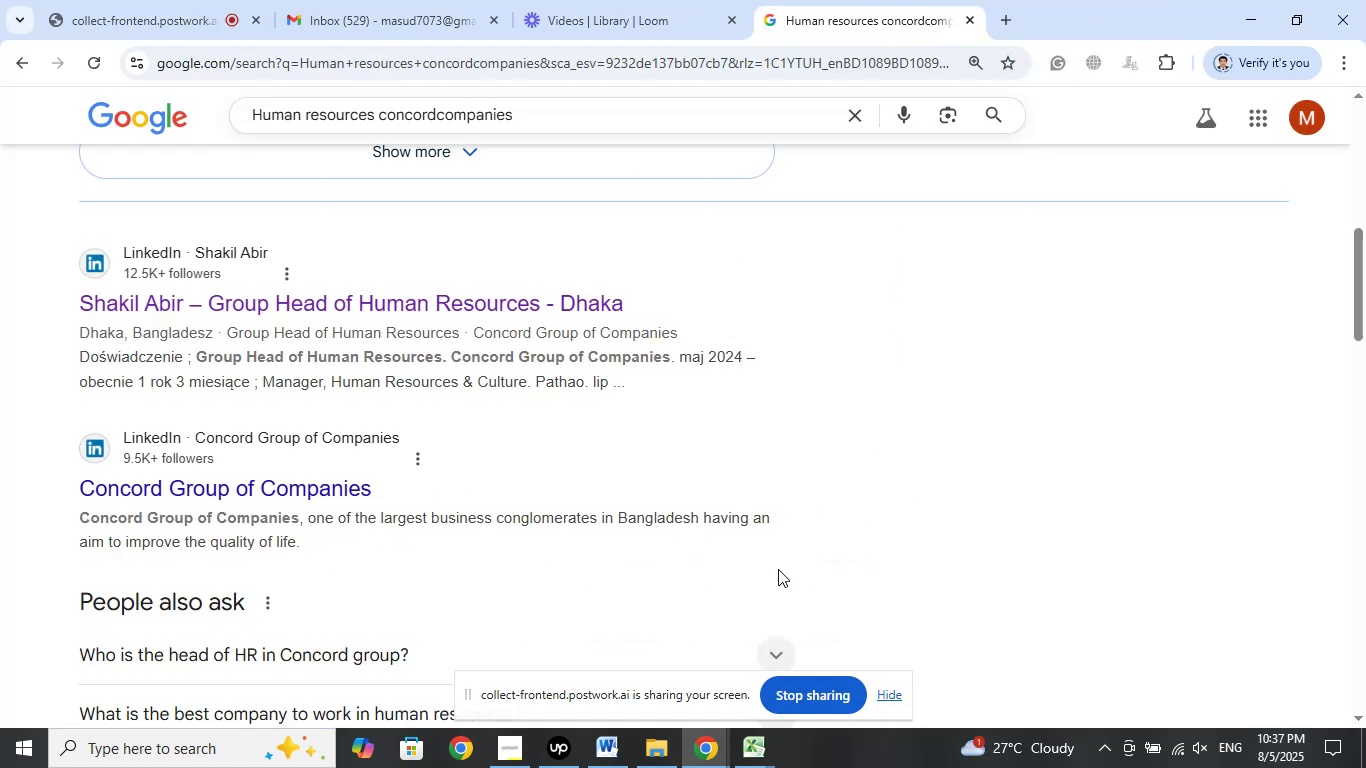 
scroll: coordinate [834, 567], scroll_direction: down, amount: 2.0
 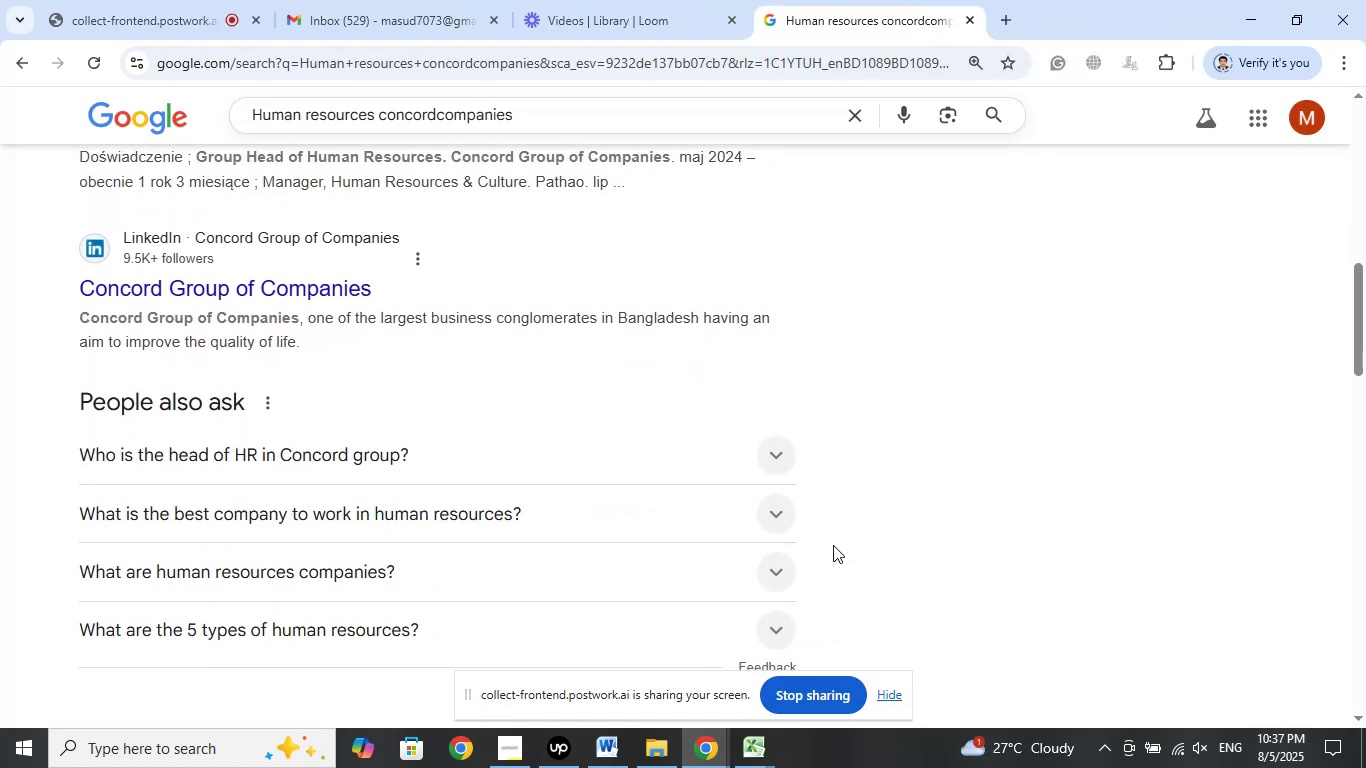 
scroll: coordinate [834, 543], scroll_direction: up, amount: 2.0
 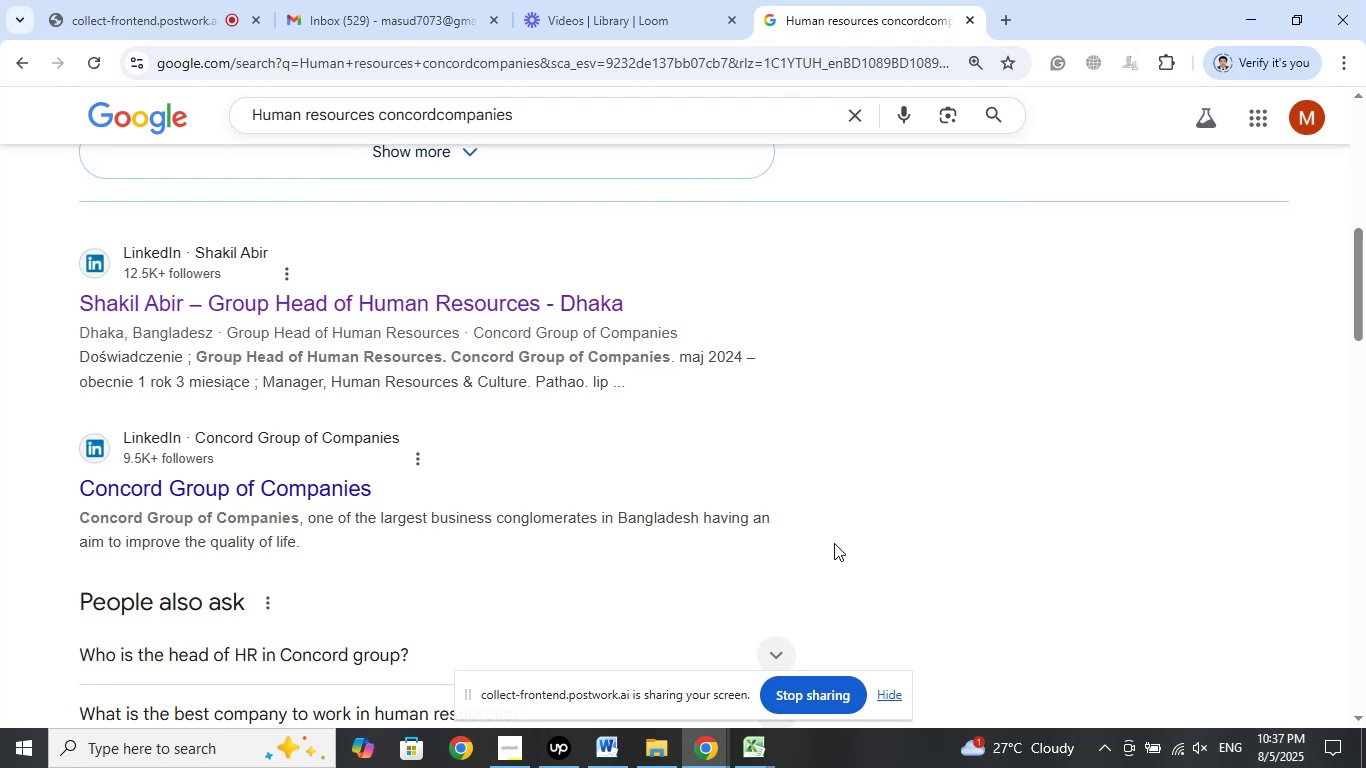 
scroll: coordinate [834, 543], scroll_direction: down, amount: 9.0
 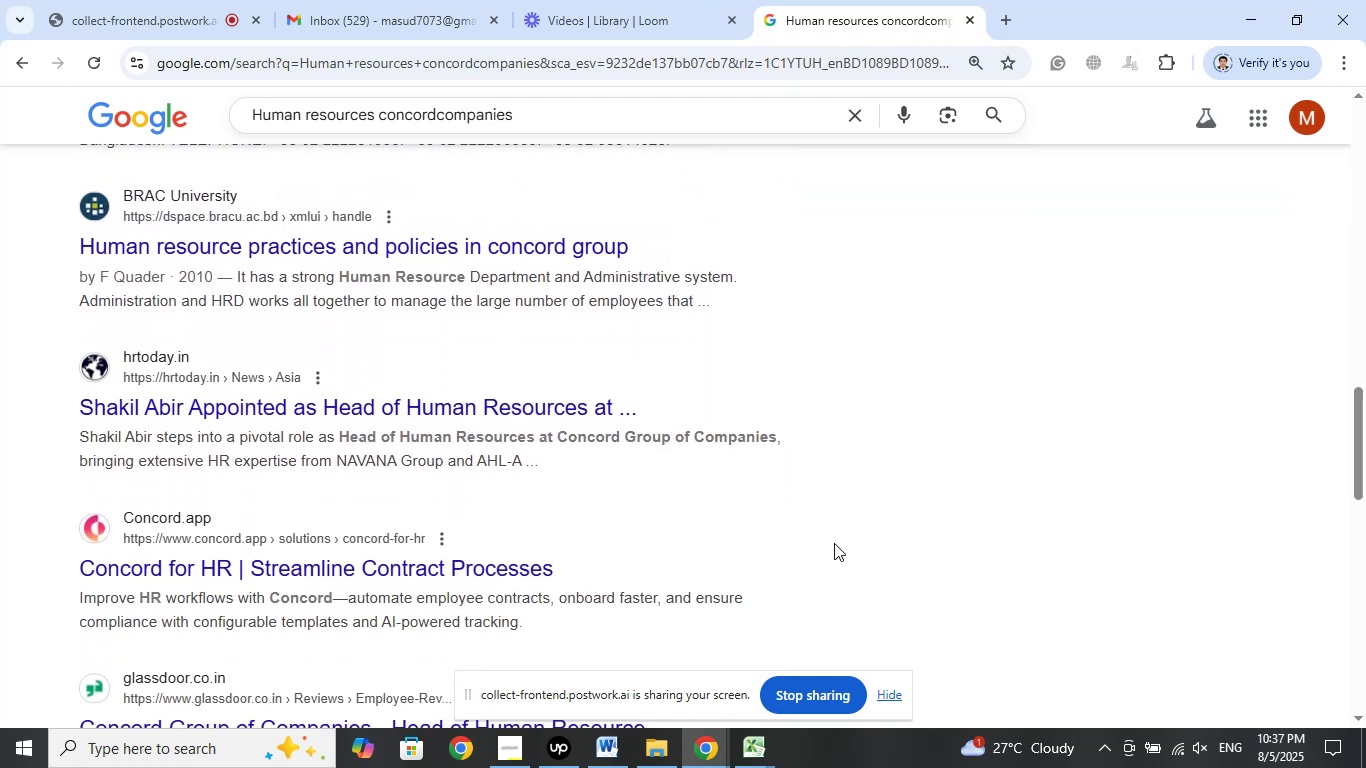 
scroll: coordinate [851, 522], scroll_direction: up, amount: 21.0
 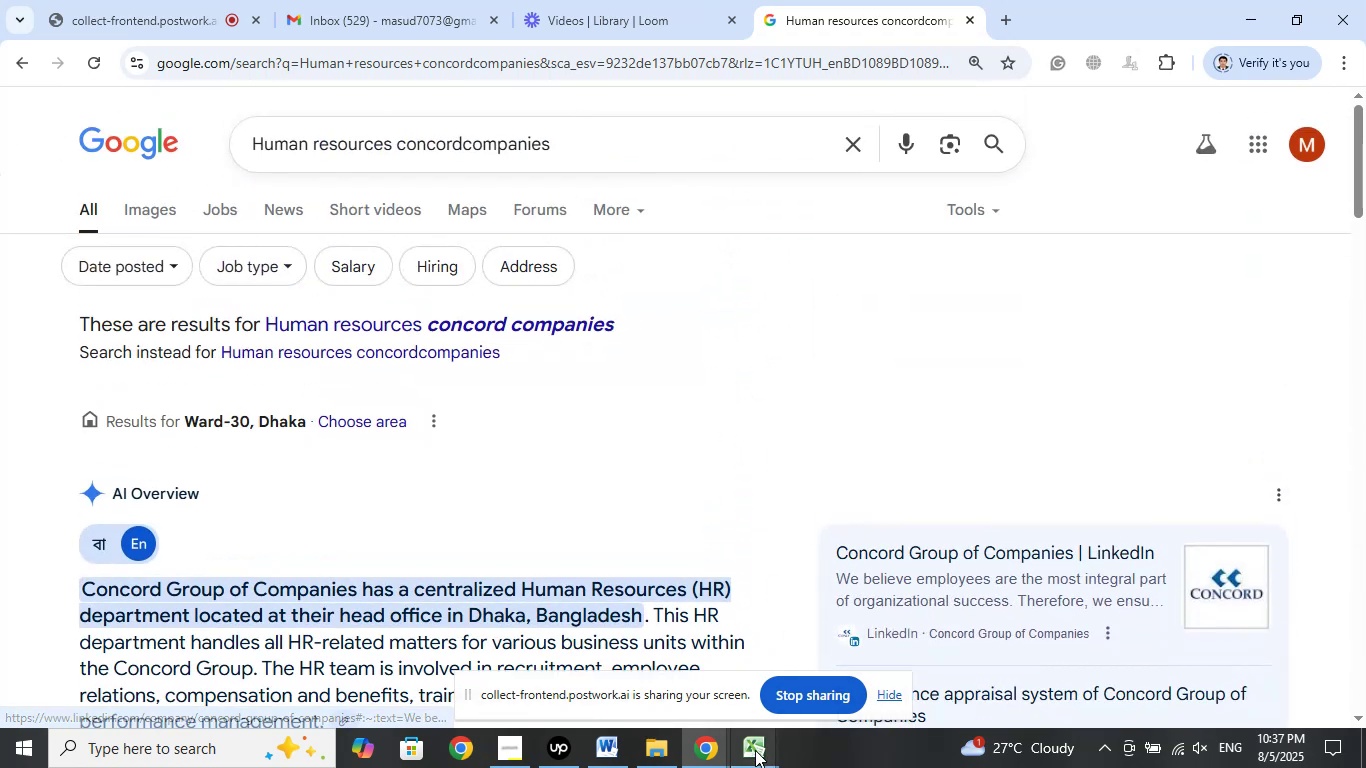 
left_click([755, 751])
 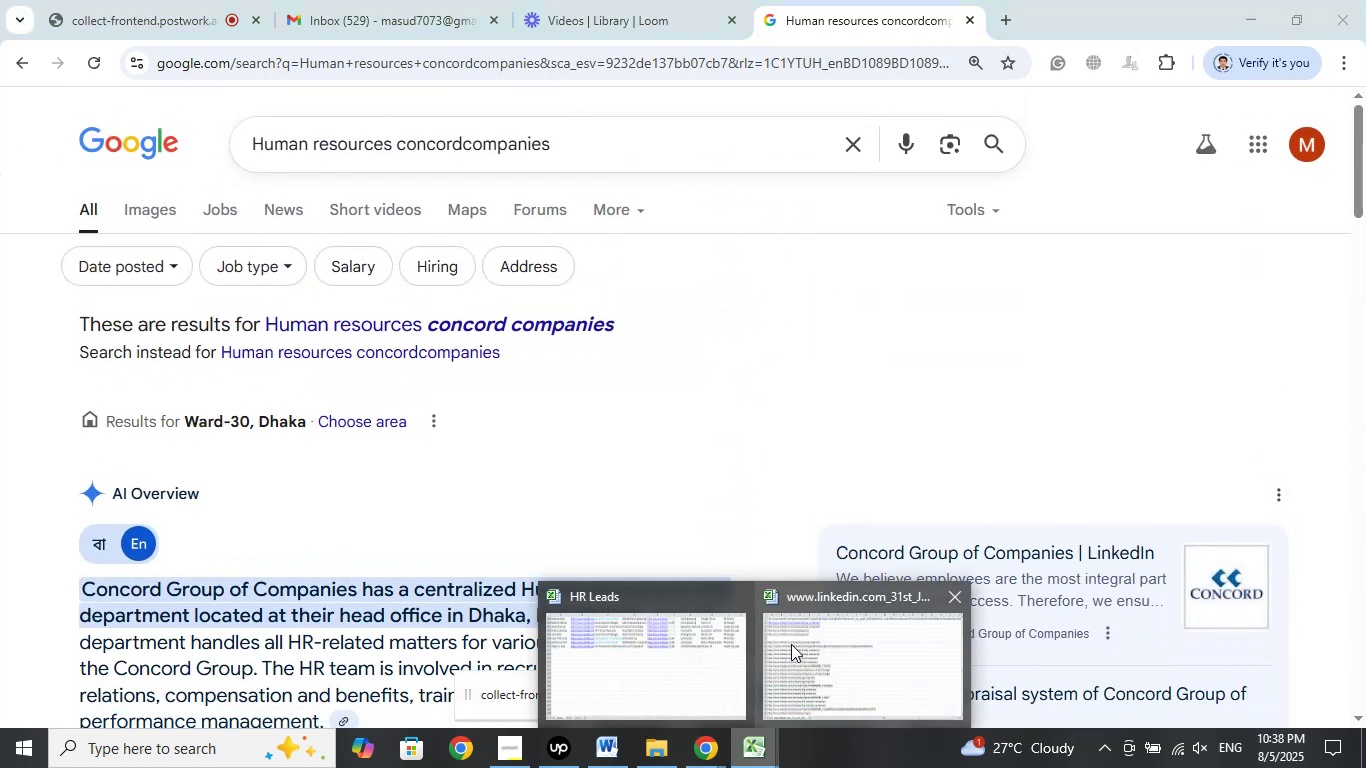 
left_click([791, 644])
 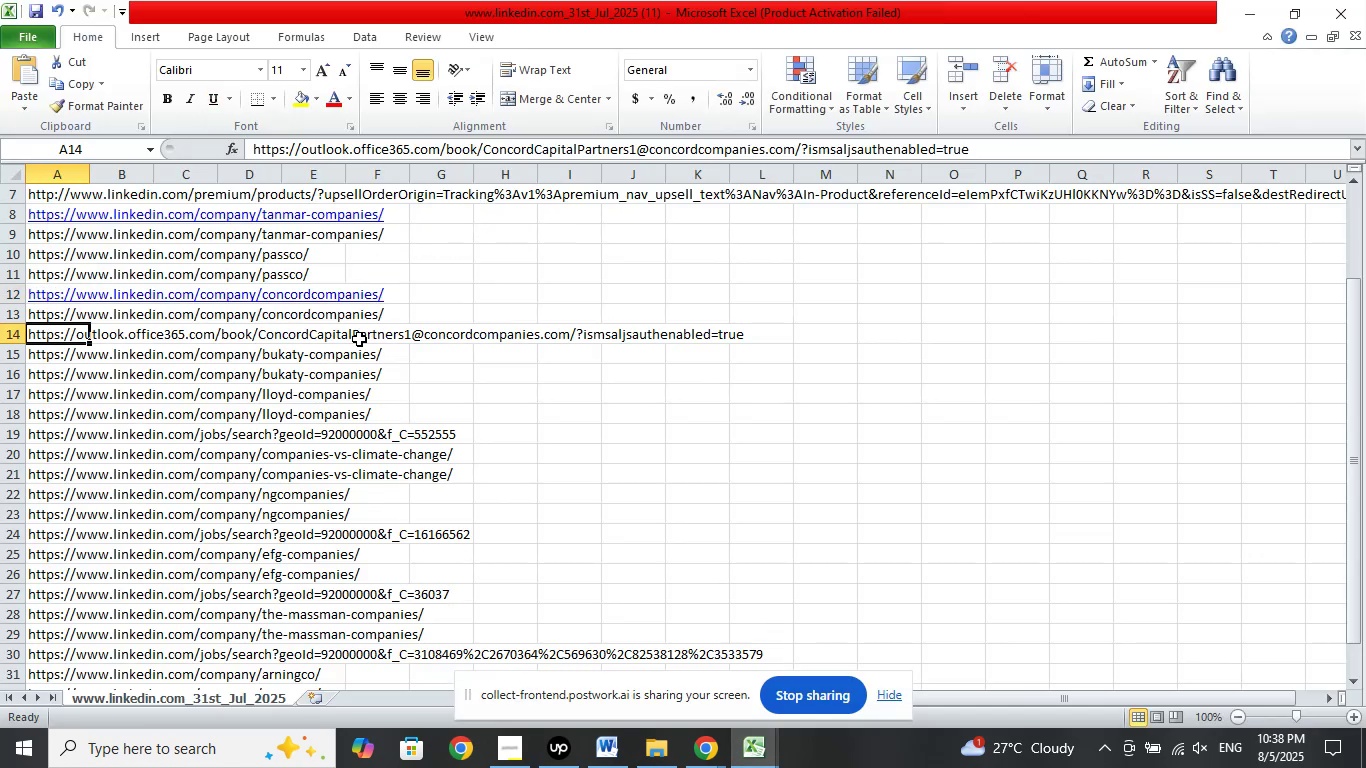 
wait(10.06)
 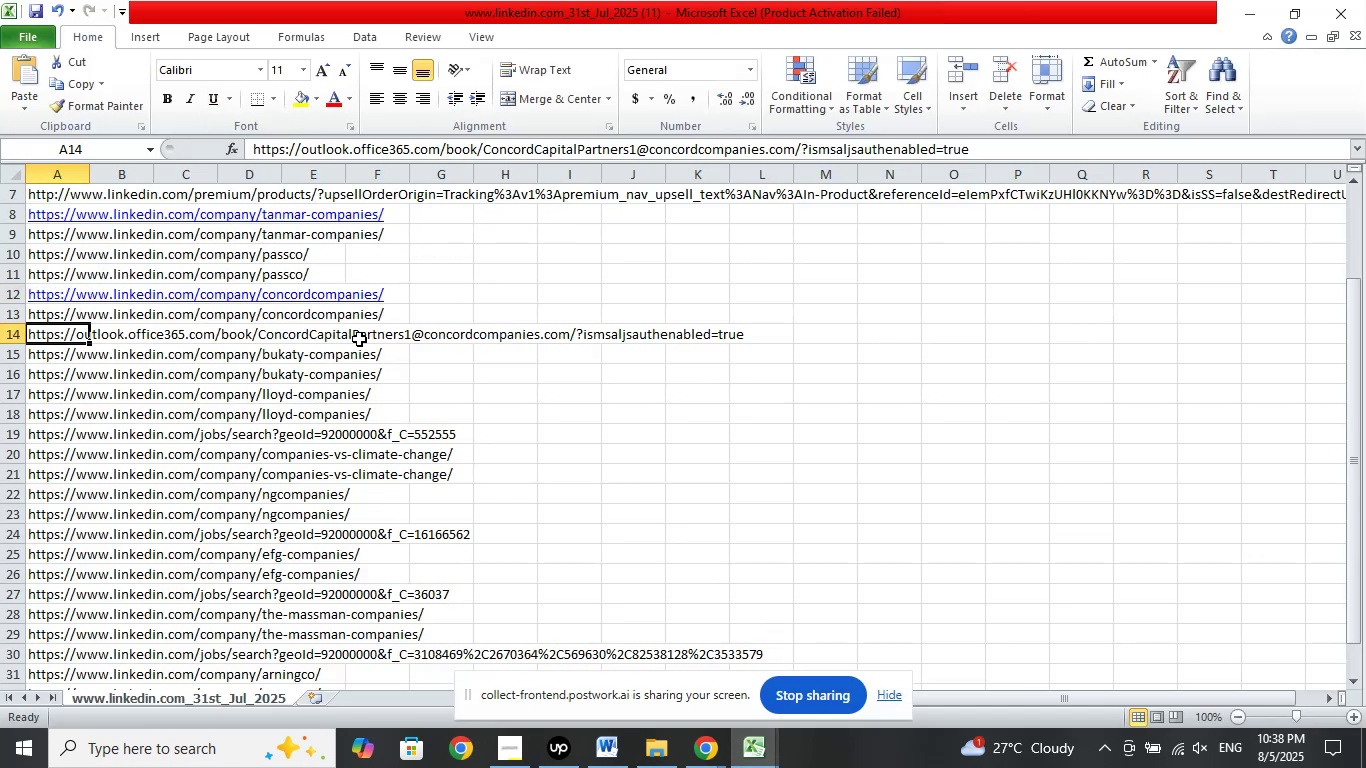 
left_click([52, 355])
 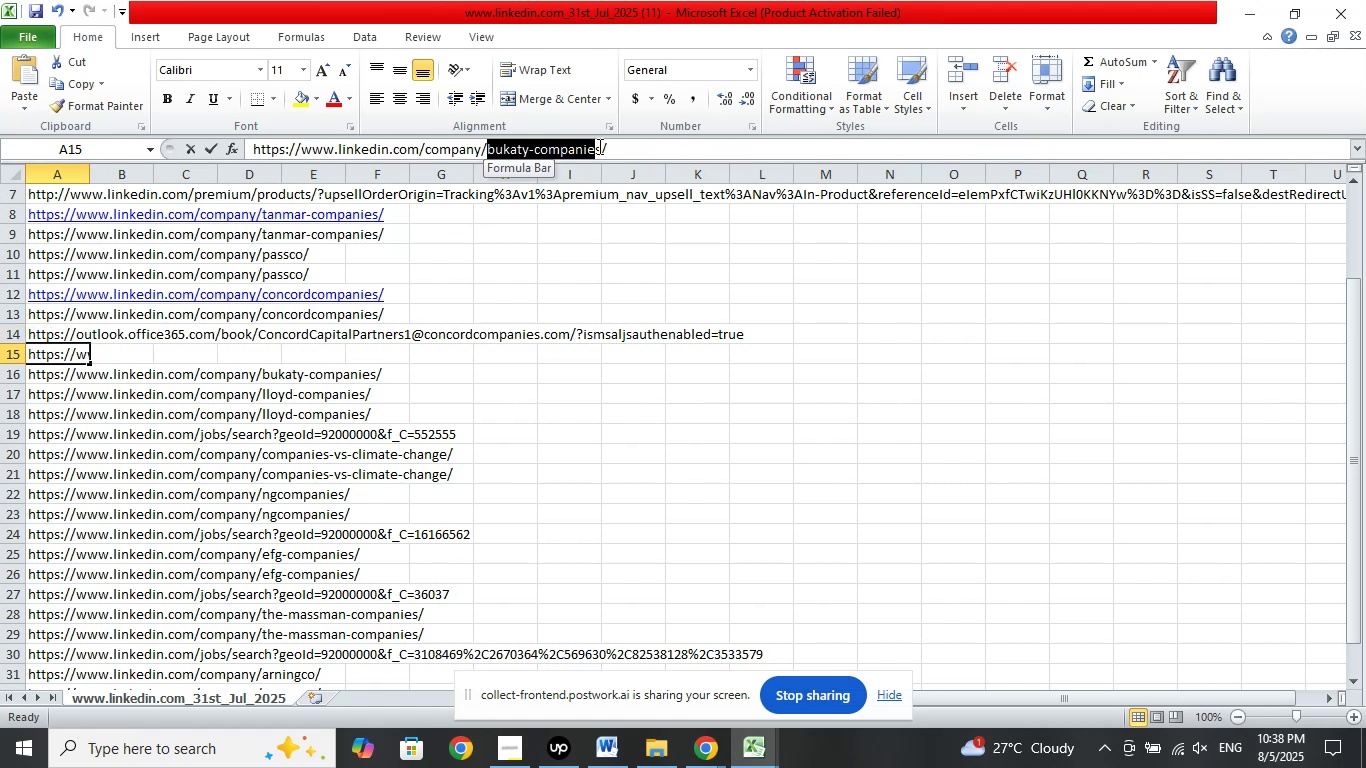 
wait(5.37)
 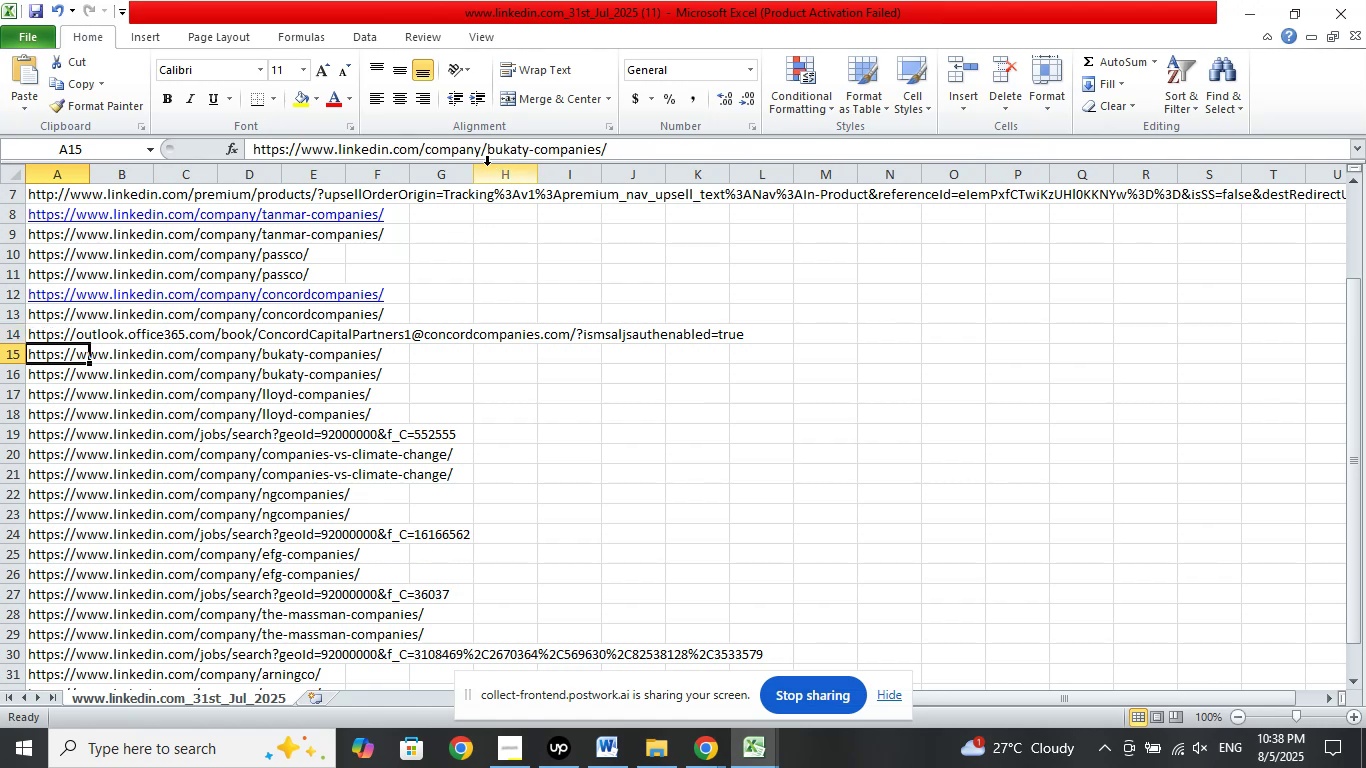 
right_click([578, 150])
 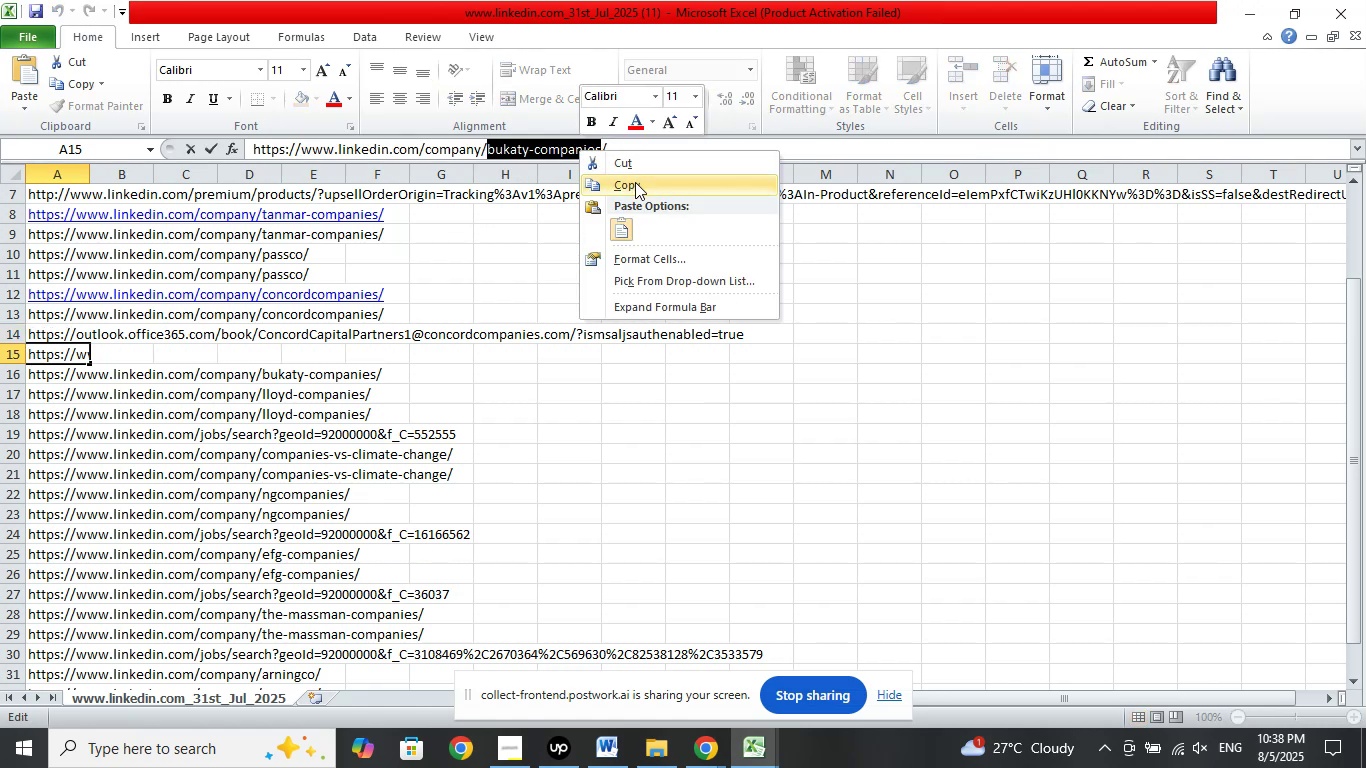 
left_click([635, 182])
 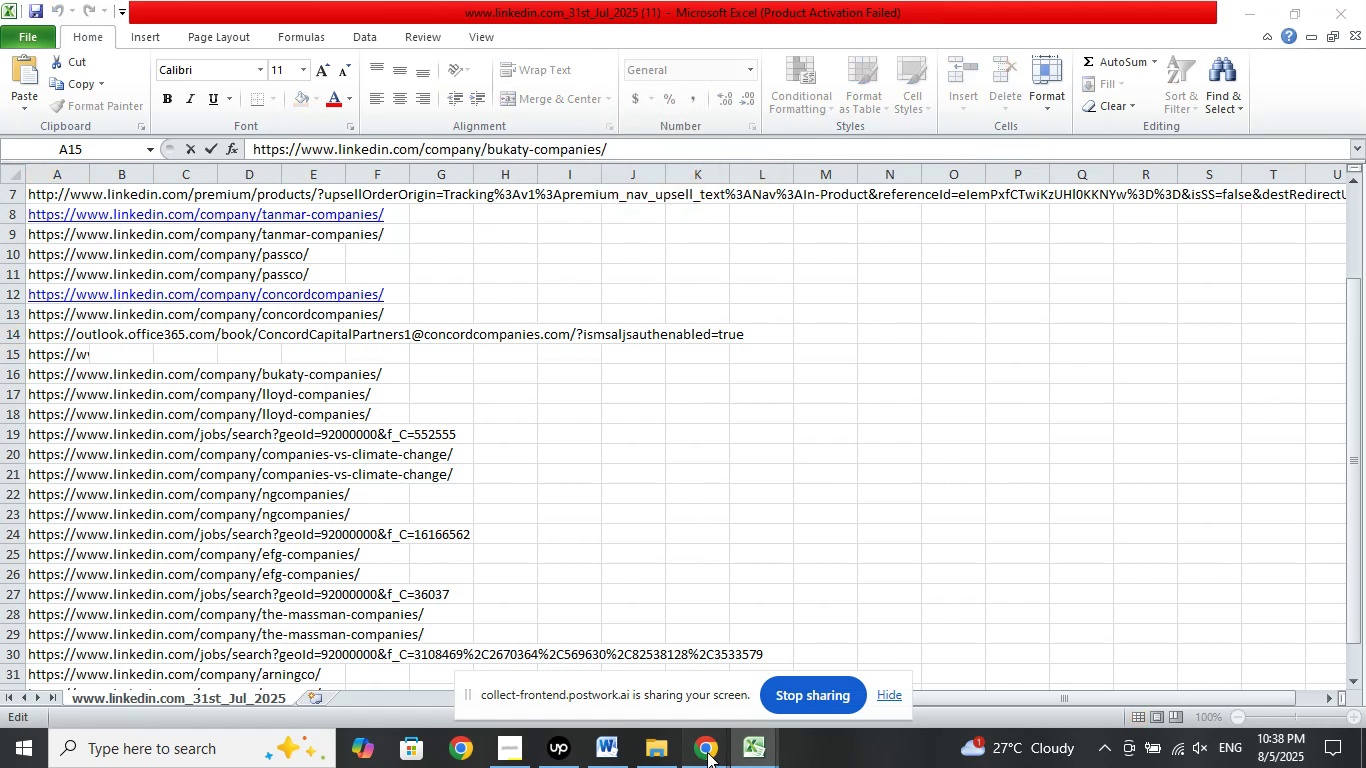 
left_click([622, 640])
 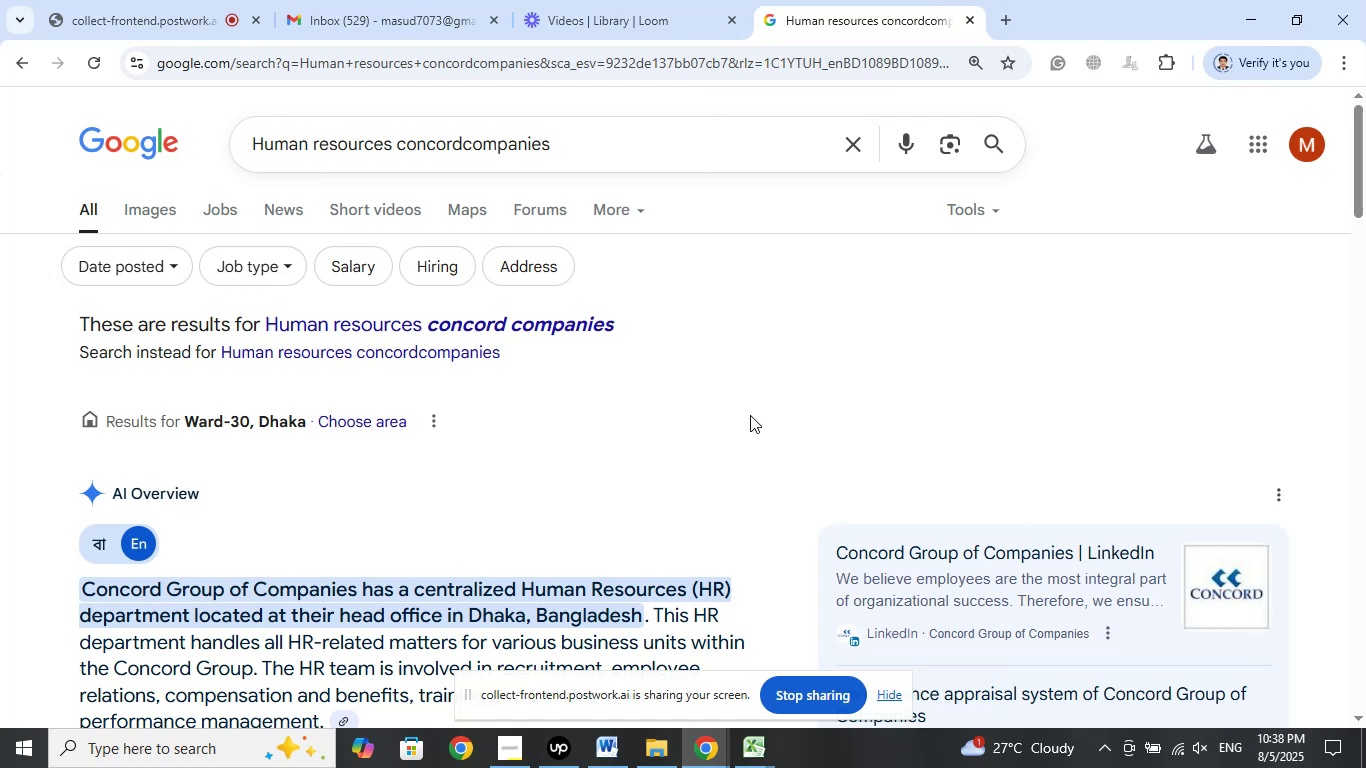 
wait(8.27)
 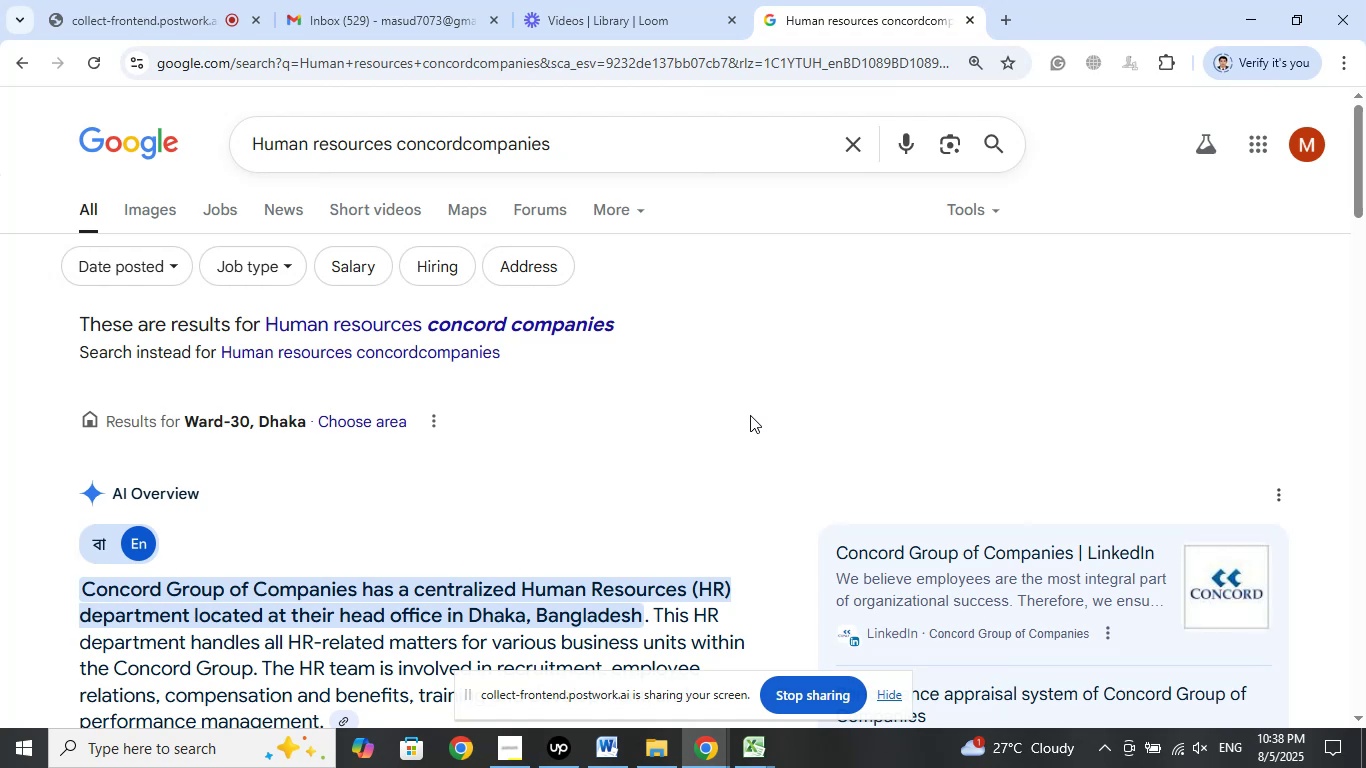 
left_click([574, 272])
 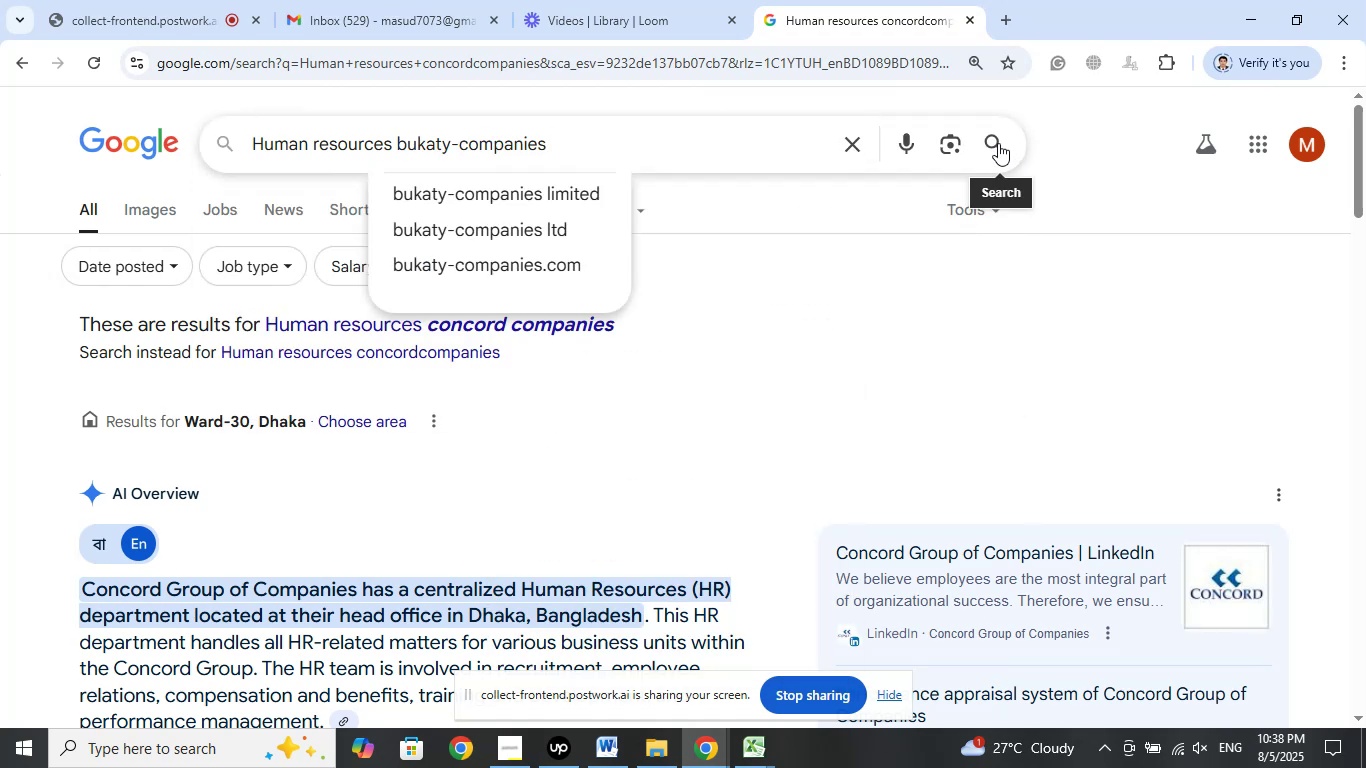 
left_click([992, 140])
 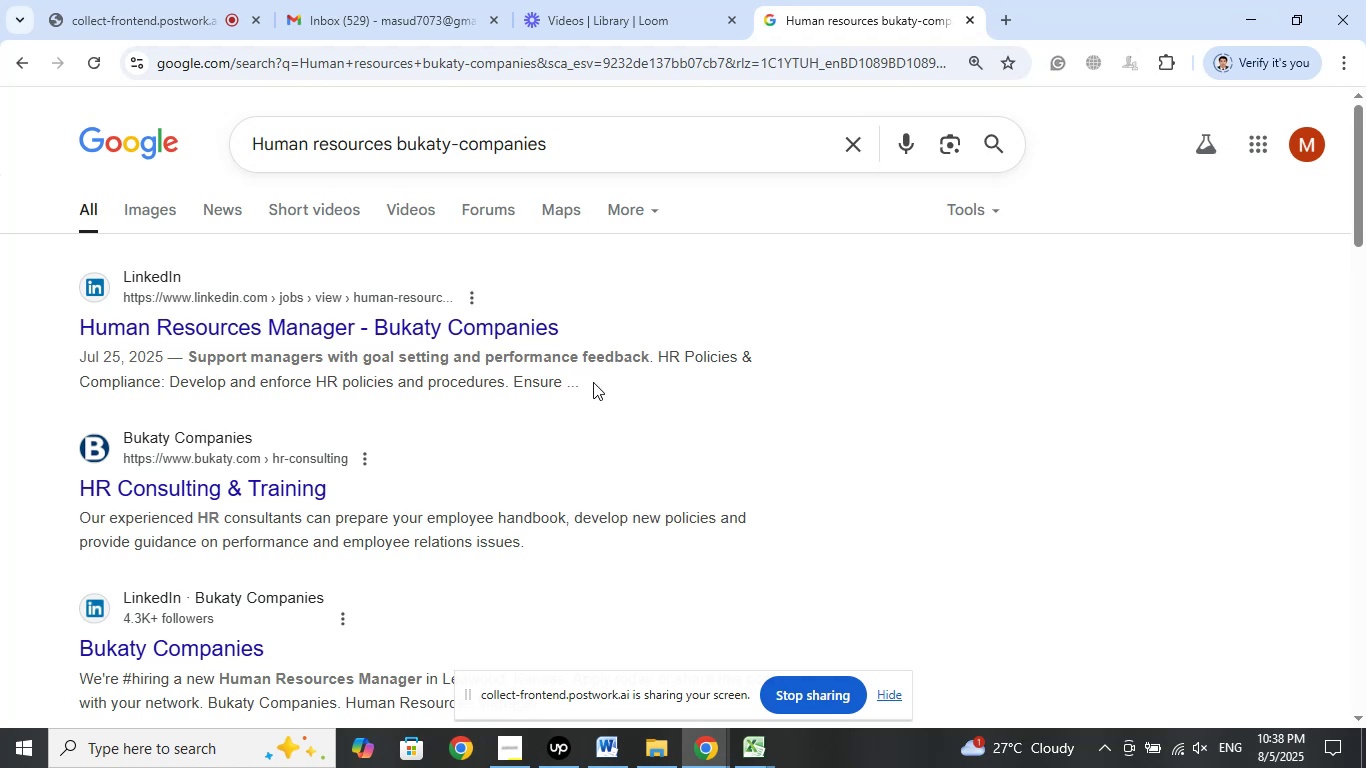 
wait(12.0)
 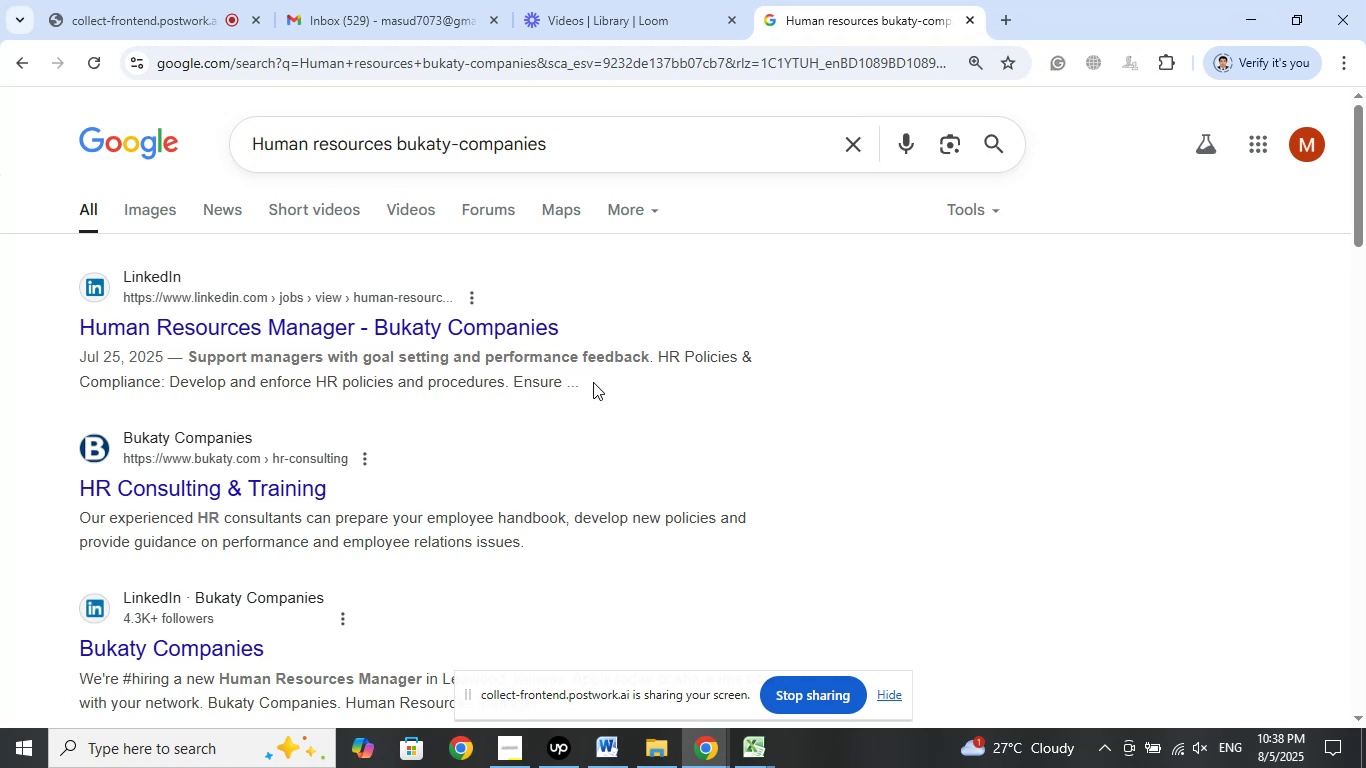 
left_click([442, 351])
 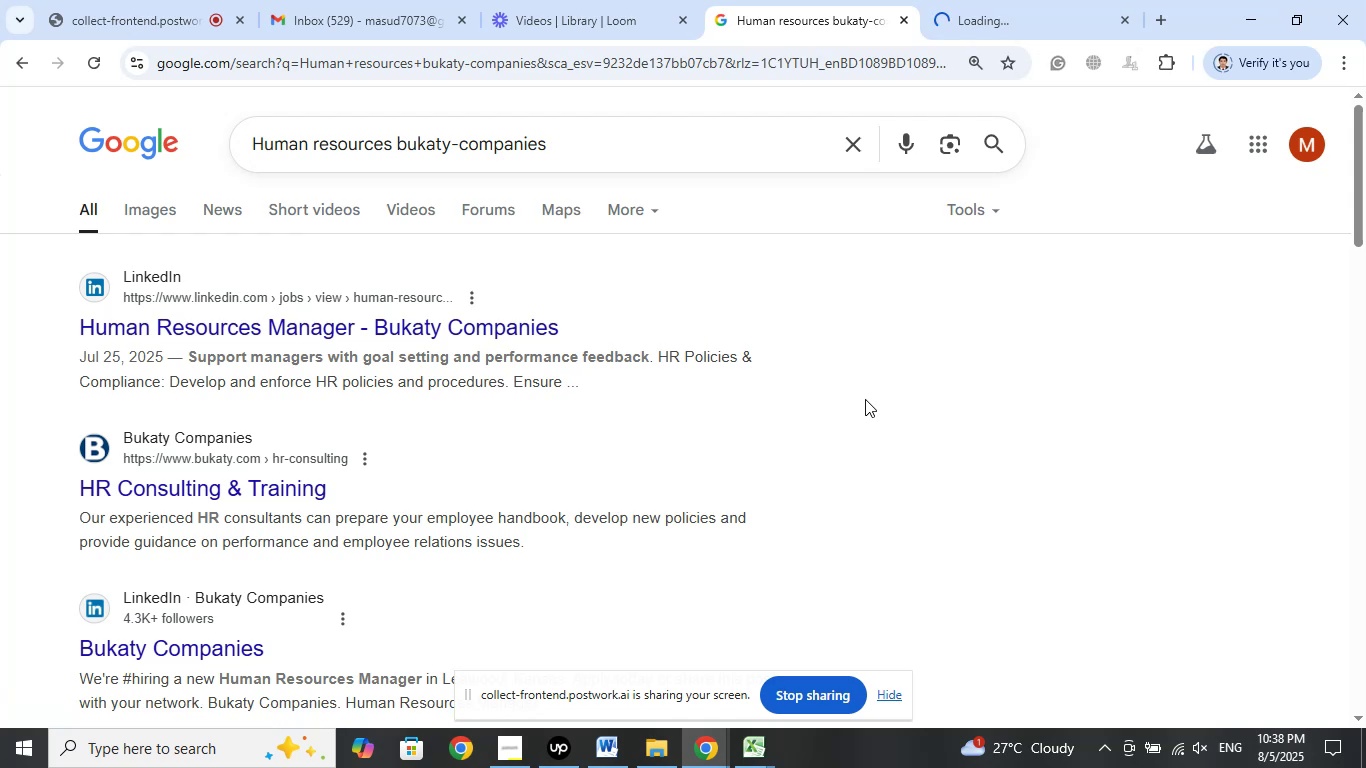 
scroll: coordinate [739, 436], scroll_direction: down, amount: 13.0
 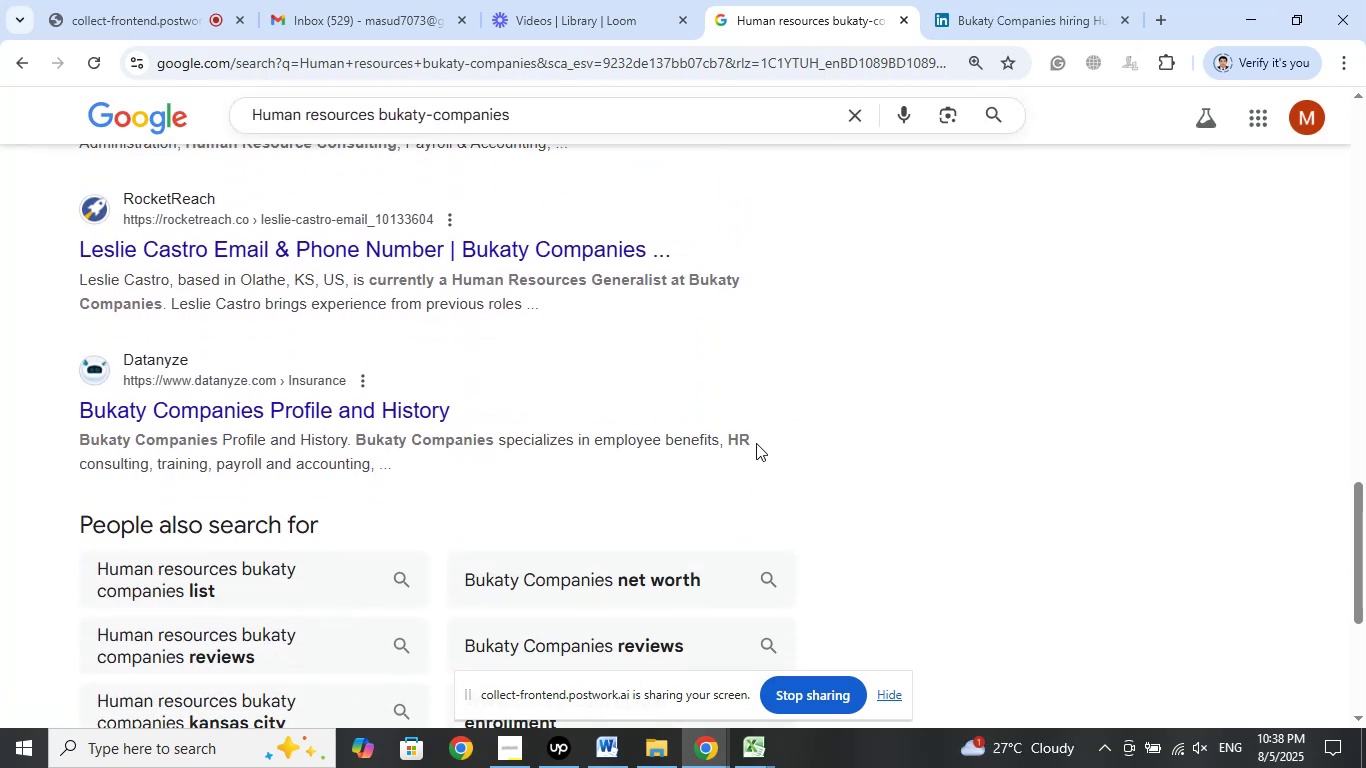 
scroll: coordinate [906, 427], scroll_direction: up, amount: 10.0
 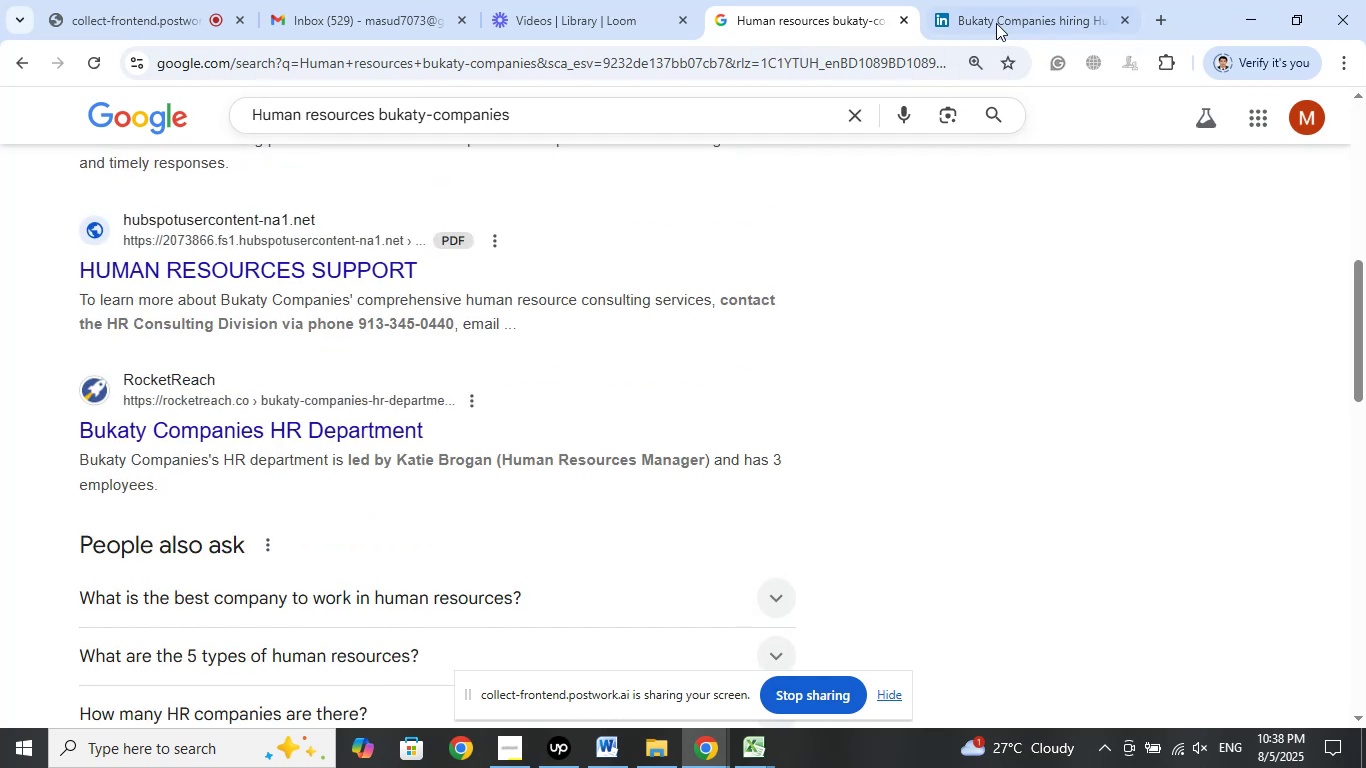 
left_click([998, 13])
 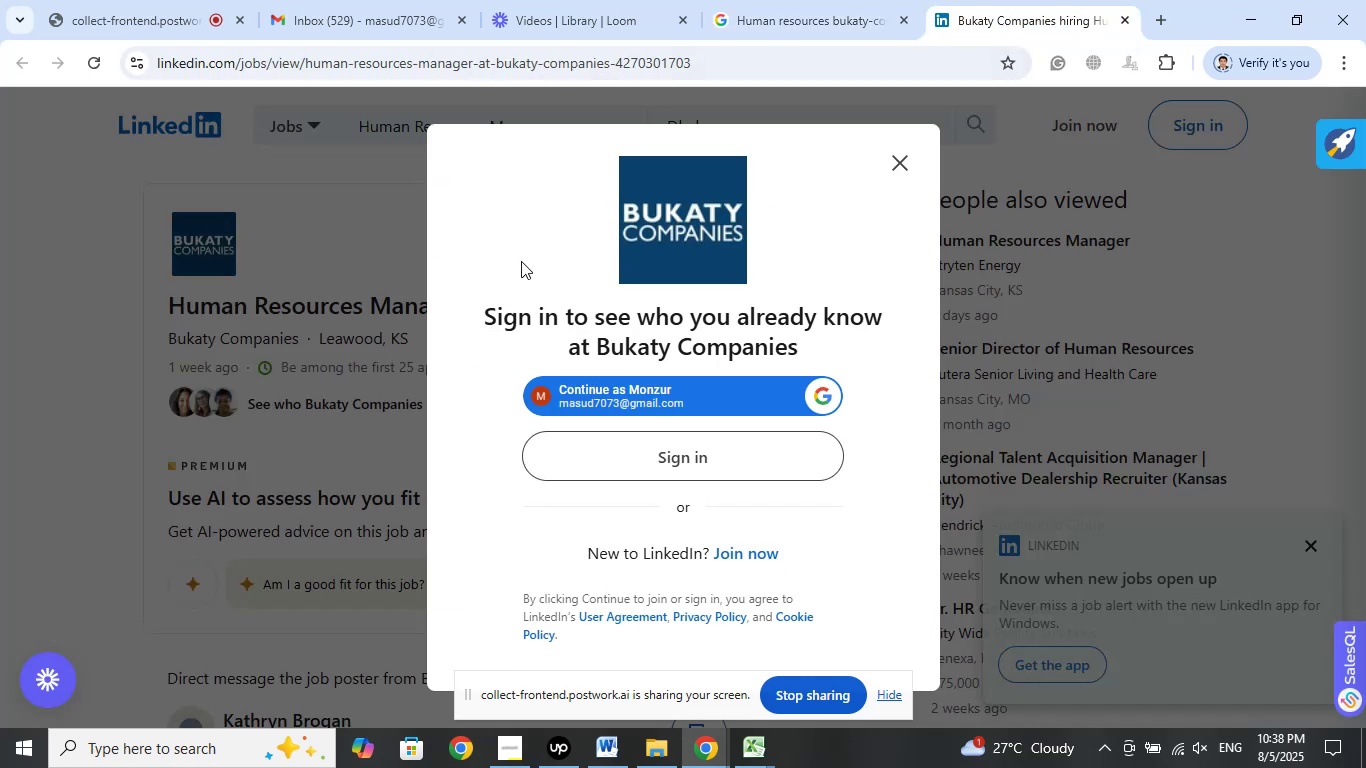 
left_click([342, 202])
 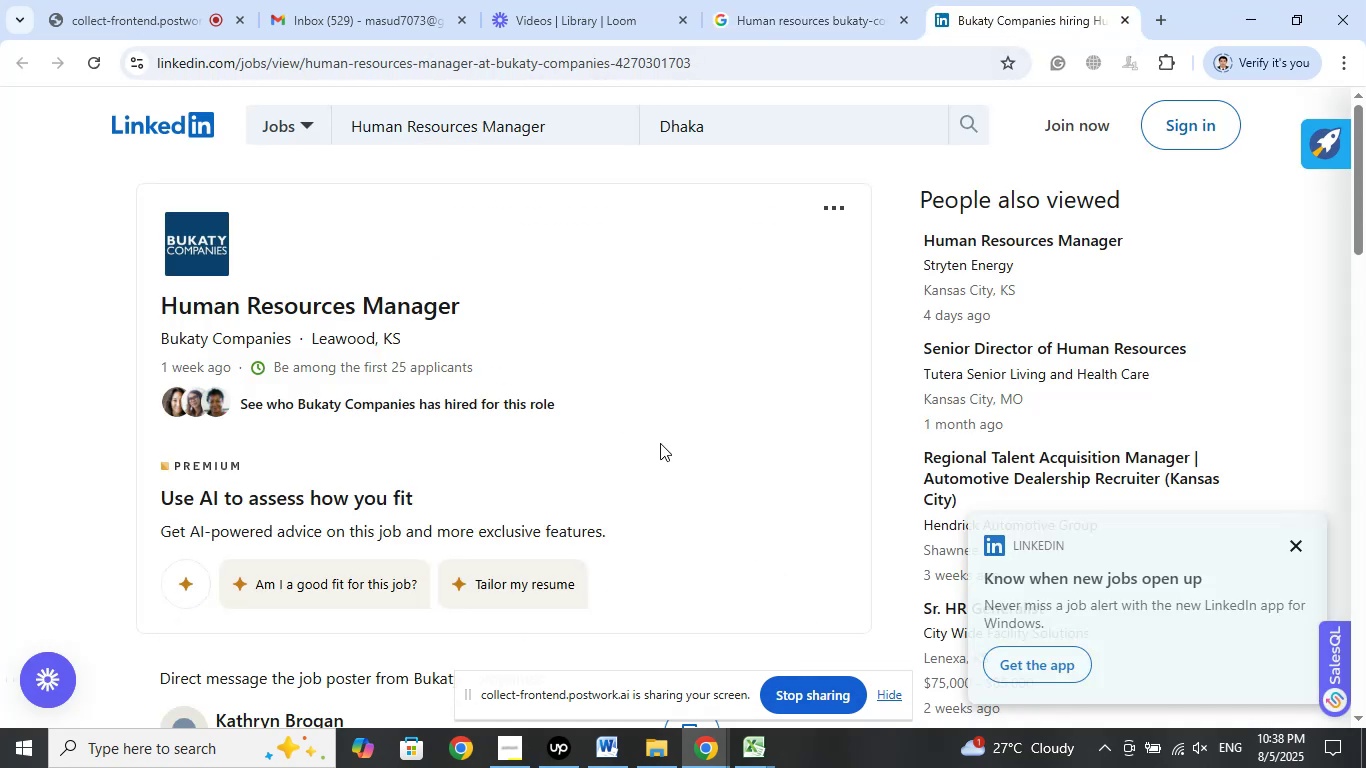 
scroll: coordinate [663, 442], scroll_direction: down, amount: 4.0
 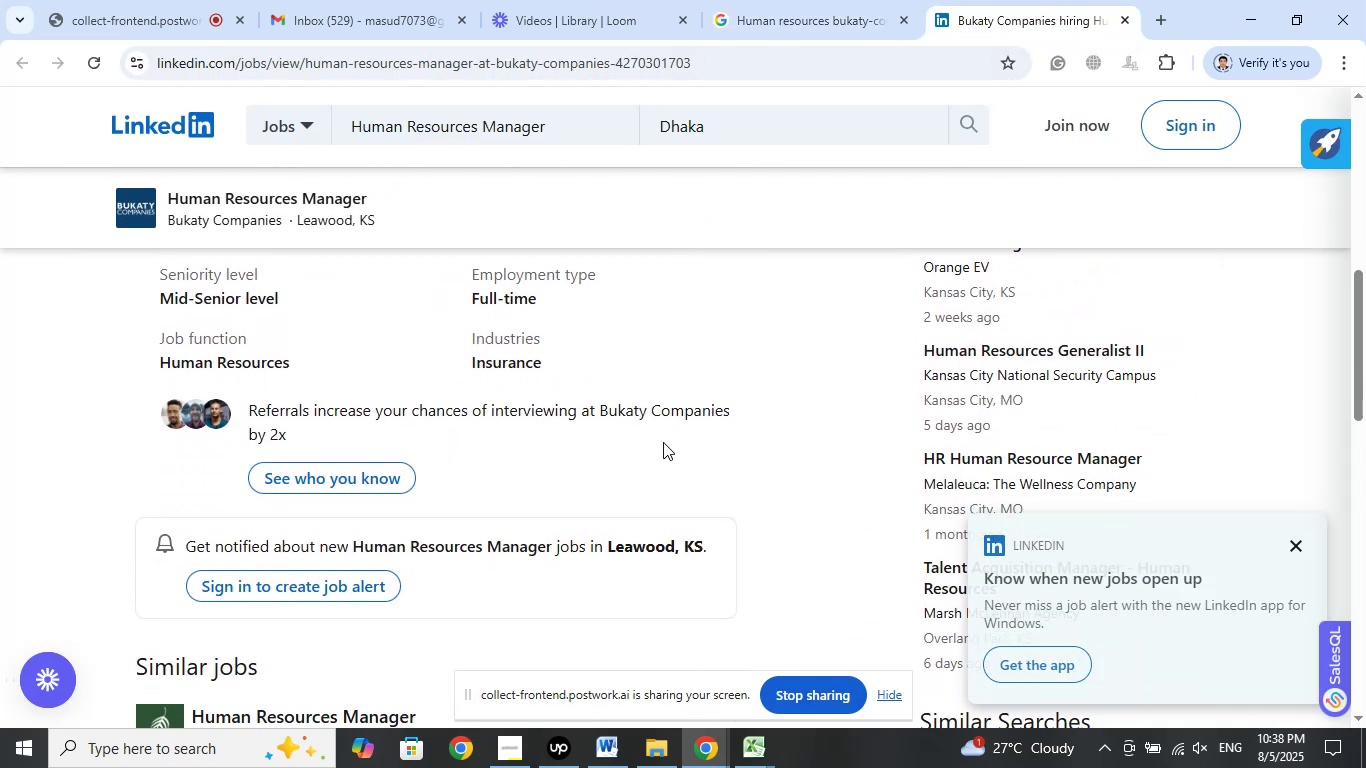 
scroll: coordinate [664, 441], scroll_direction: up, amount: 7.0
 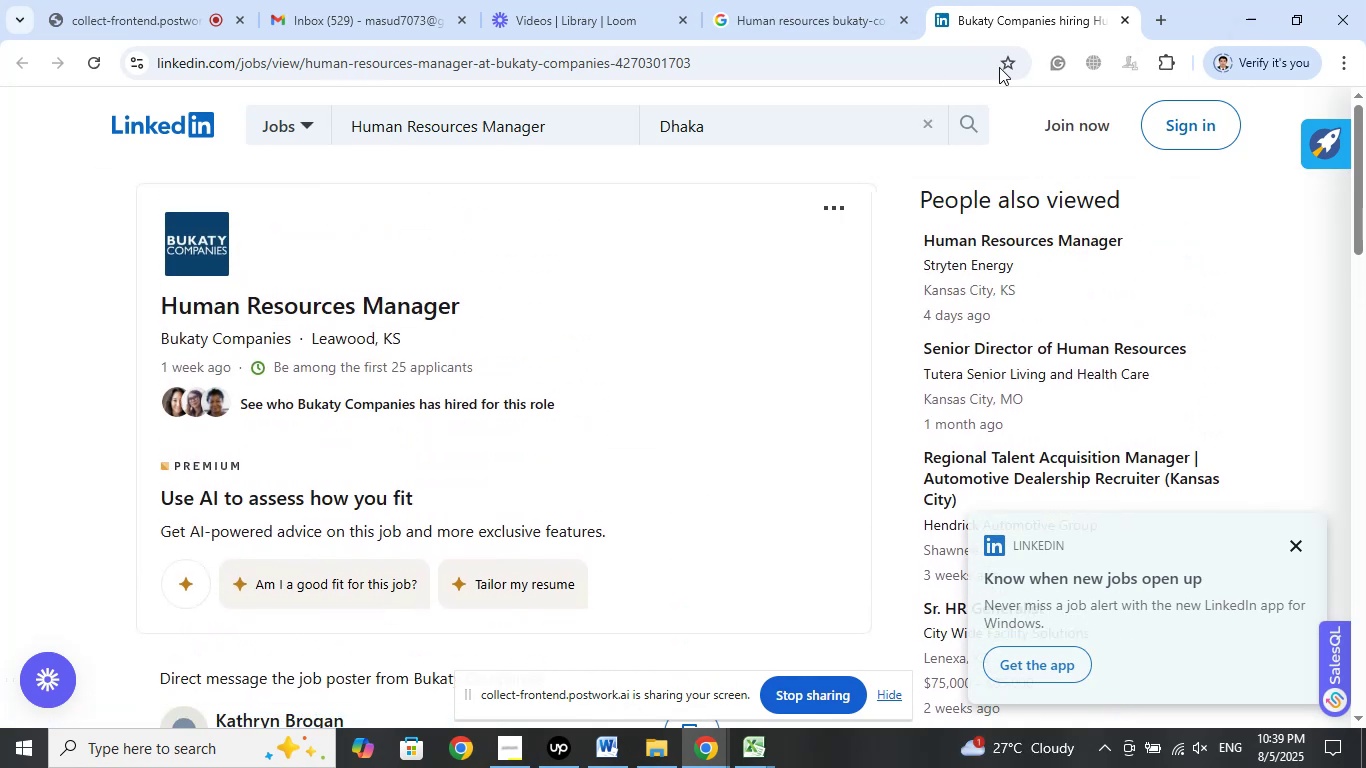 
left_click([1126, 16])
 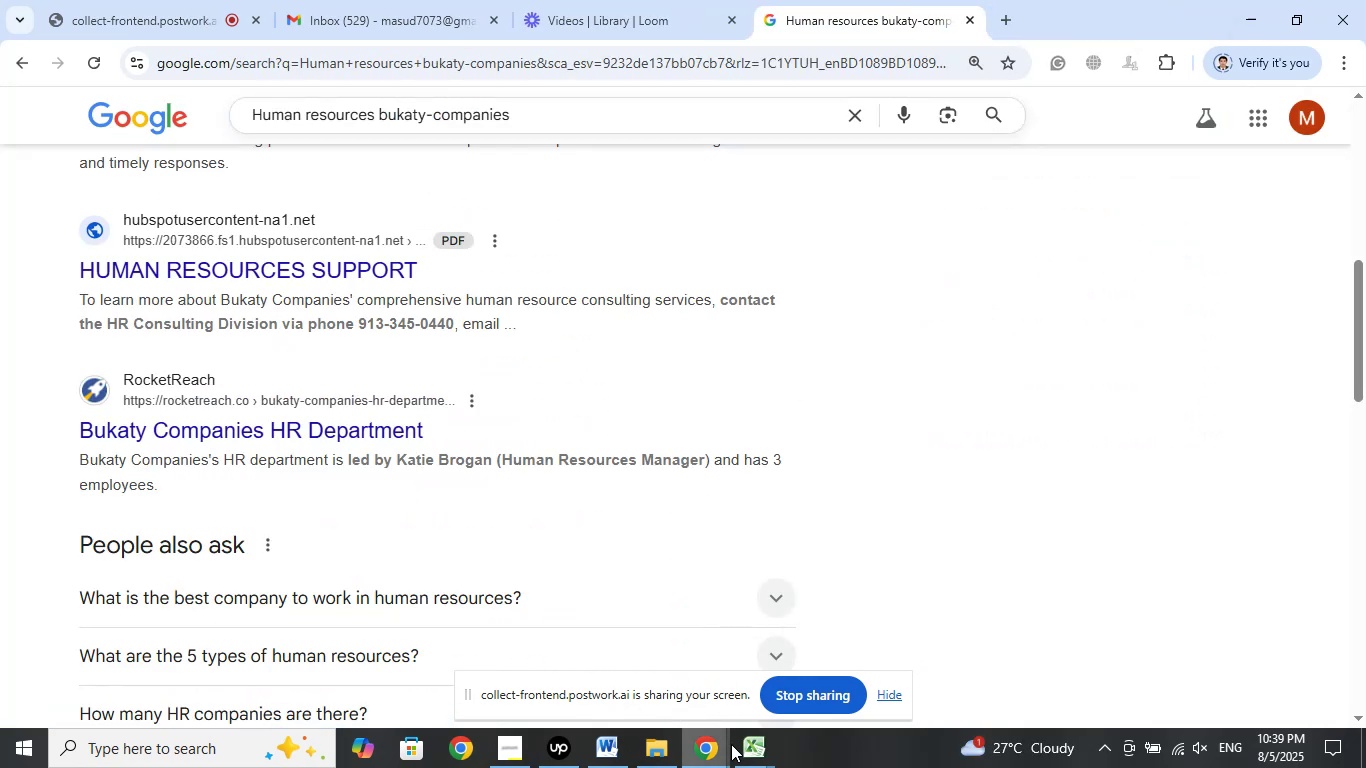 
left_click([735, 753])
 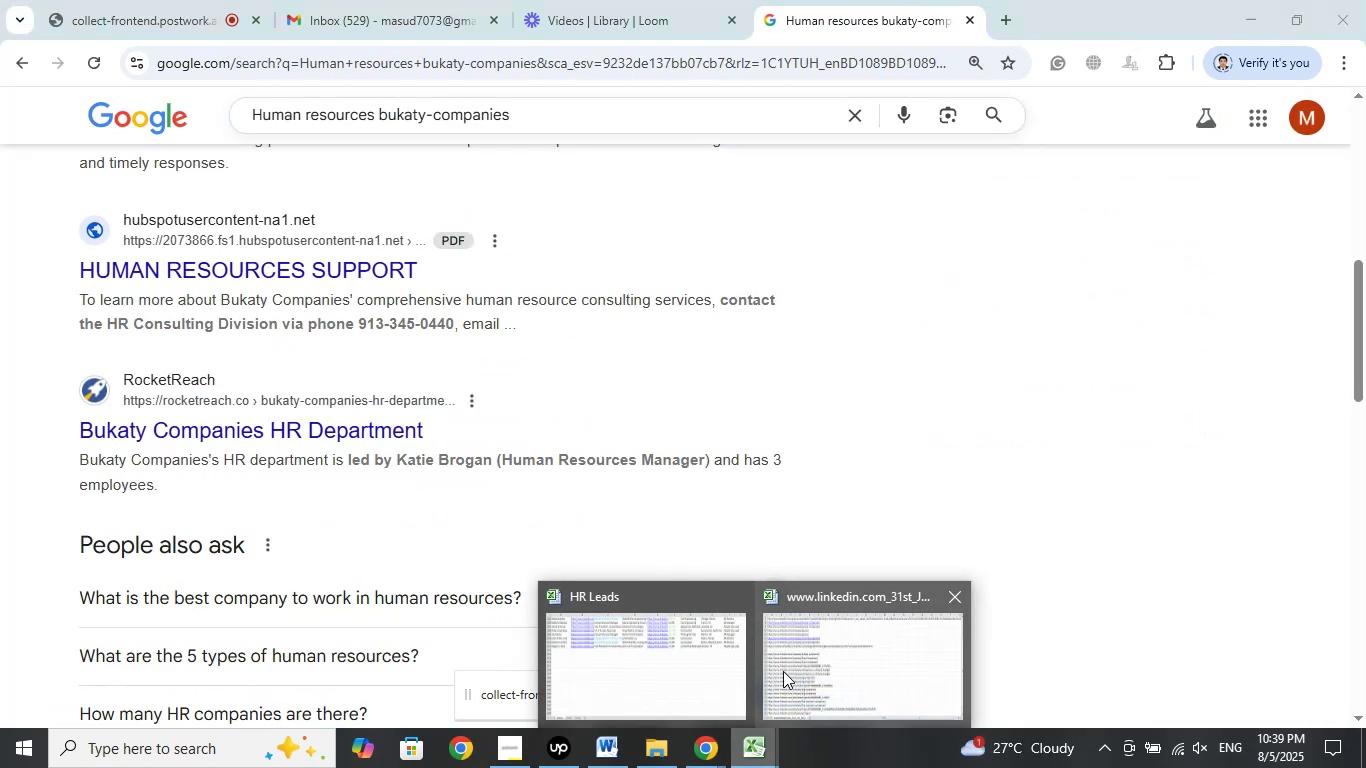 
left_click([783, 671])
 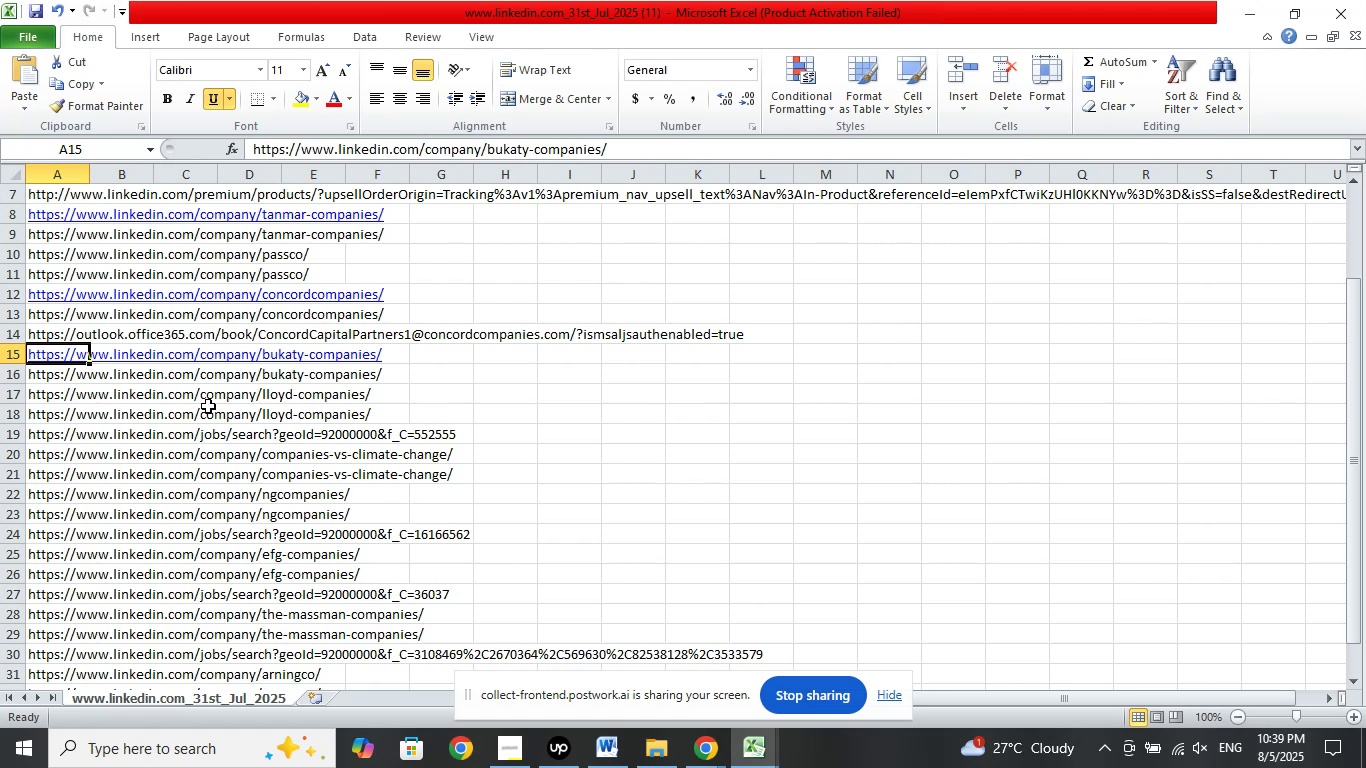 
left_click([56, 398])
 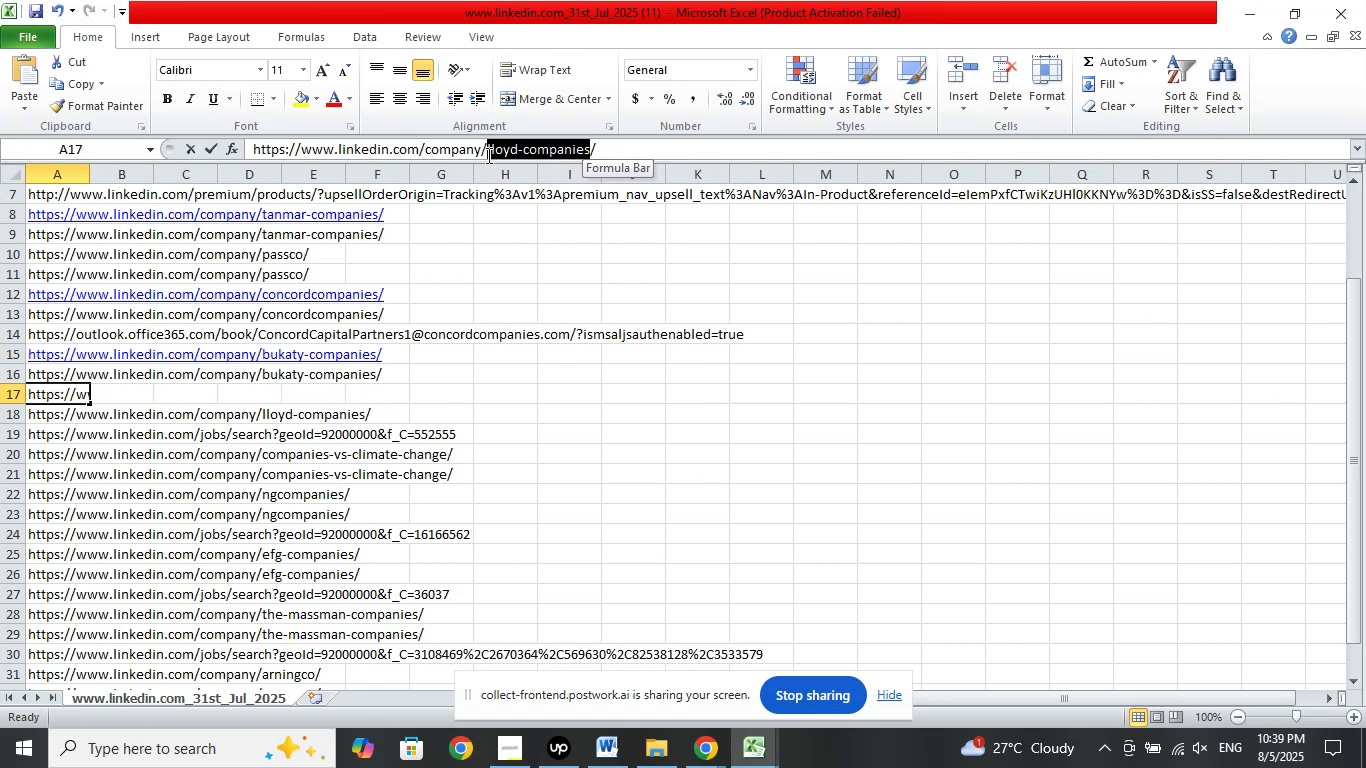 
wait(5.32)
 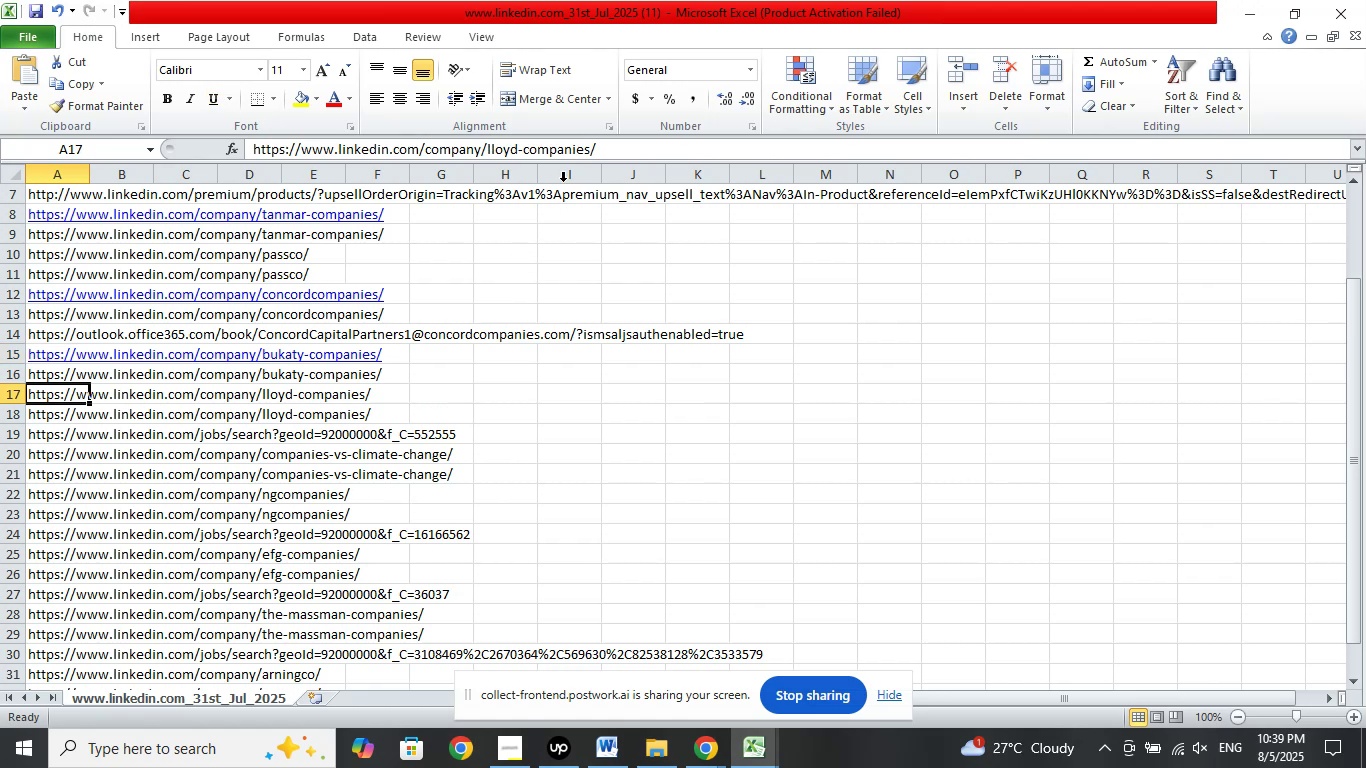 
right_click([542, 151])
 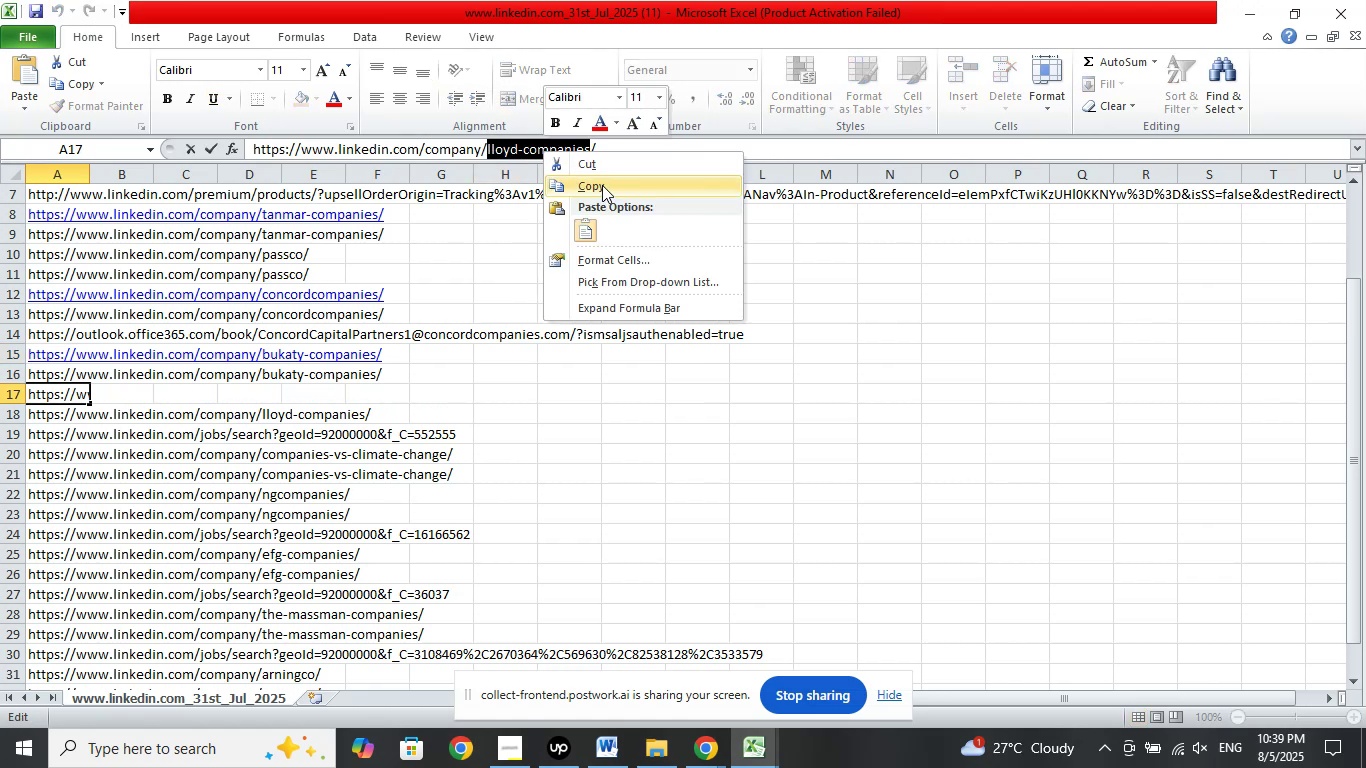 
left_click([602, 185])
 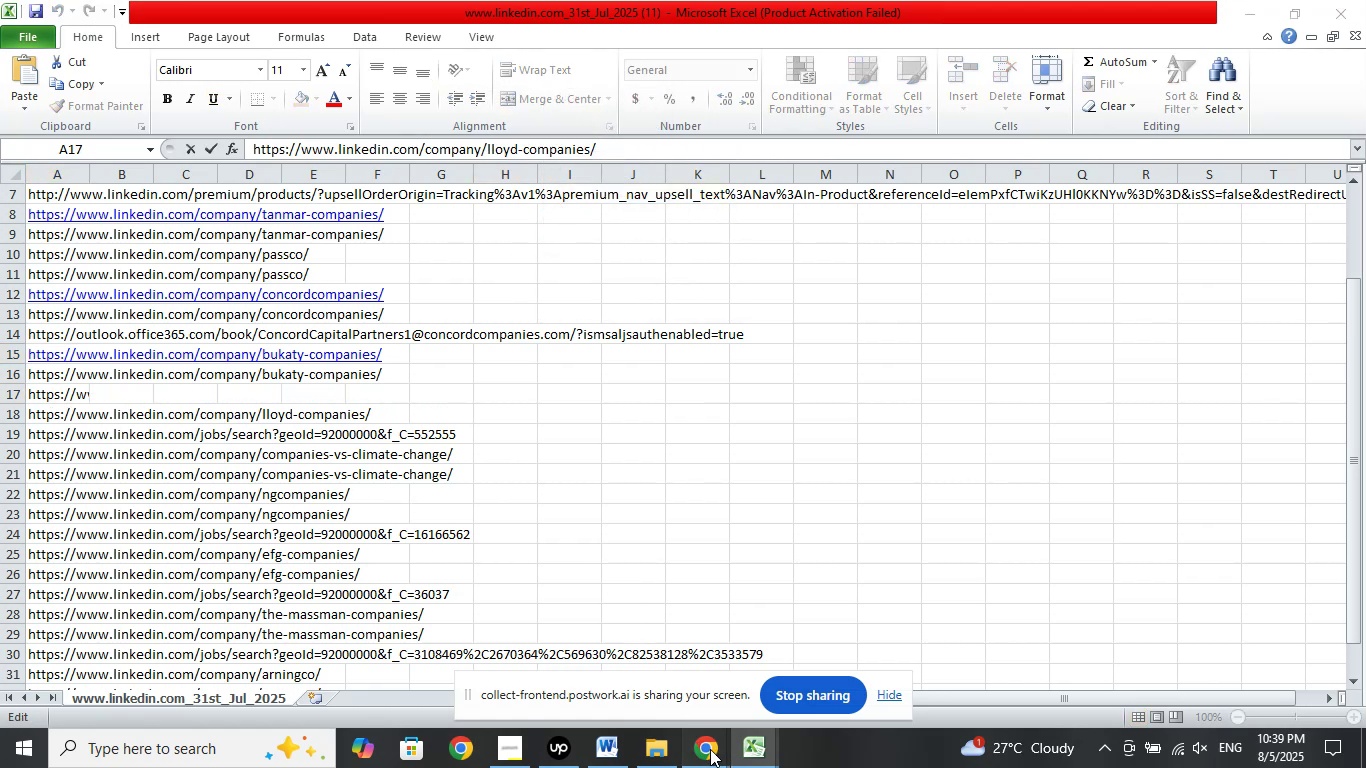 
left_click([650, 674])
 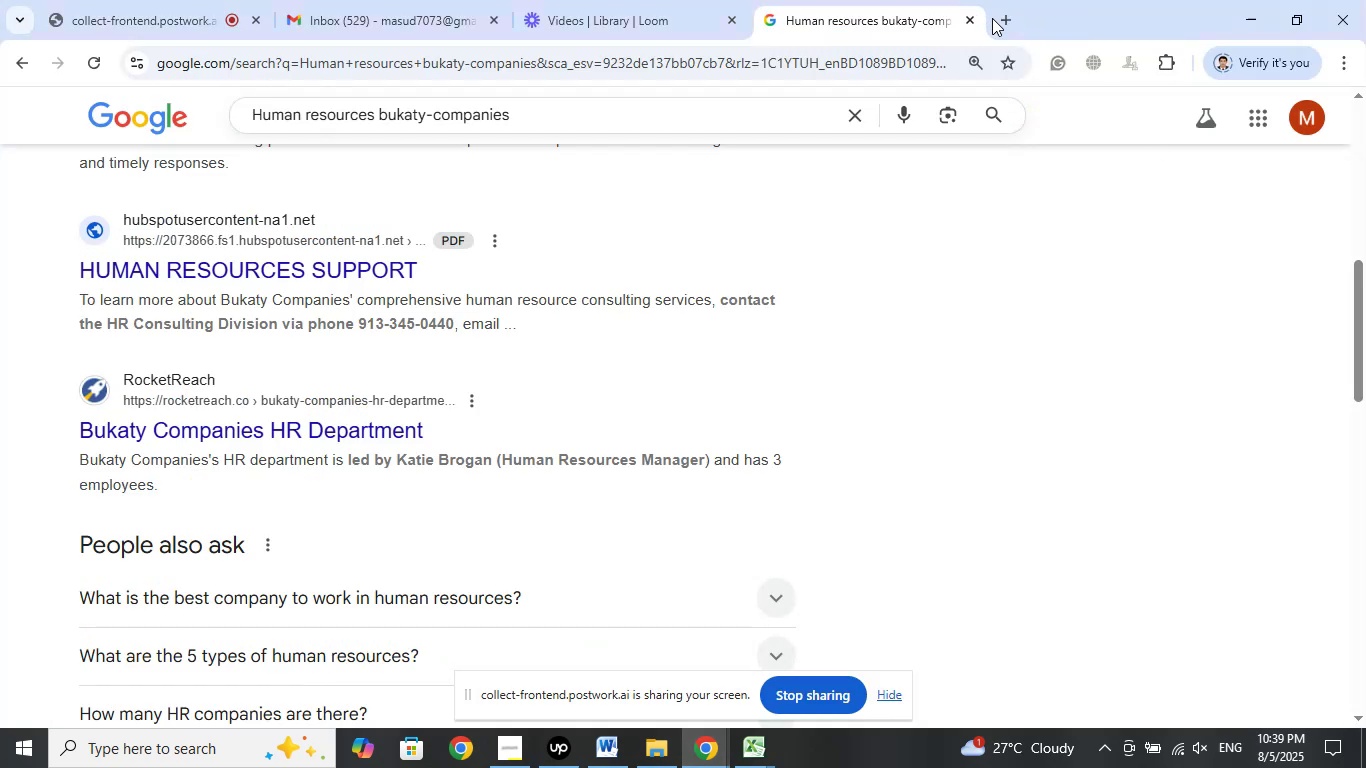 
left_click([1005, 24])
 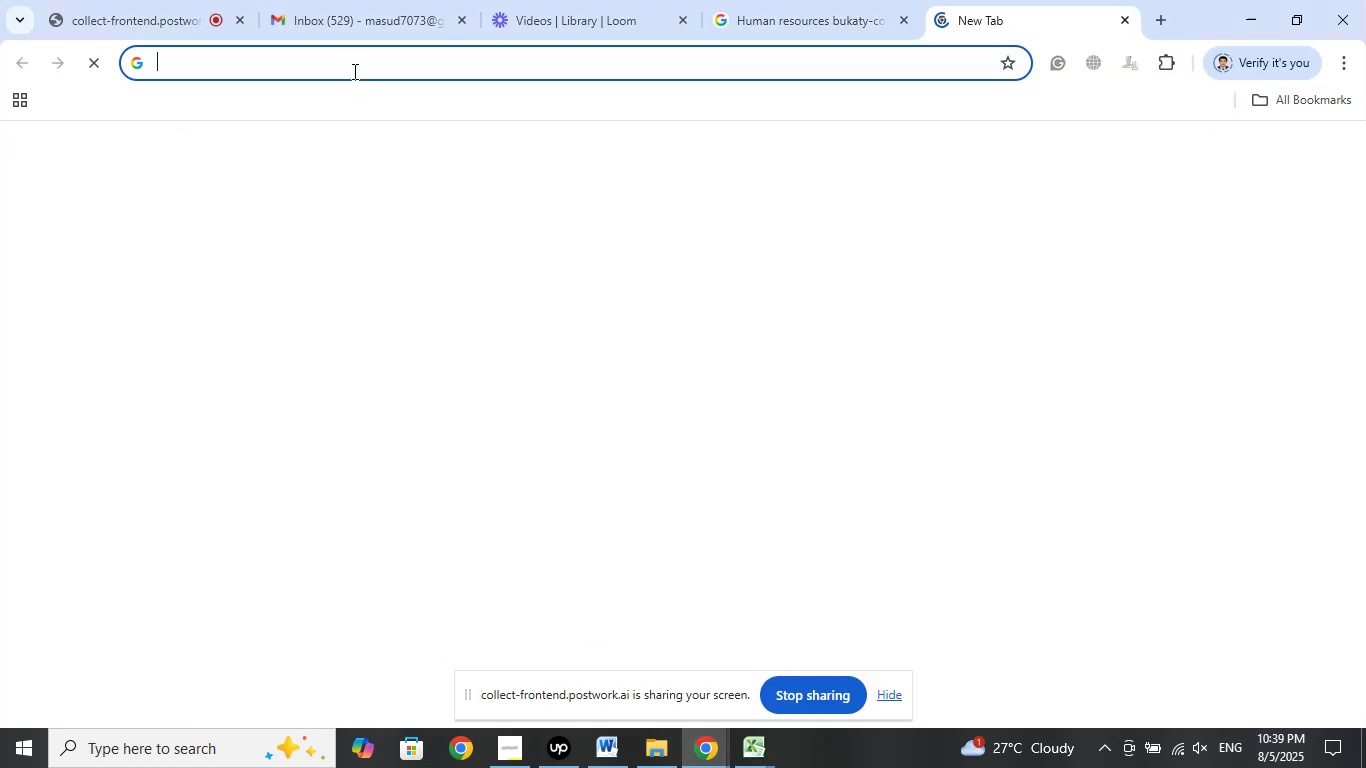 
right_click([353, 71])
 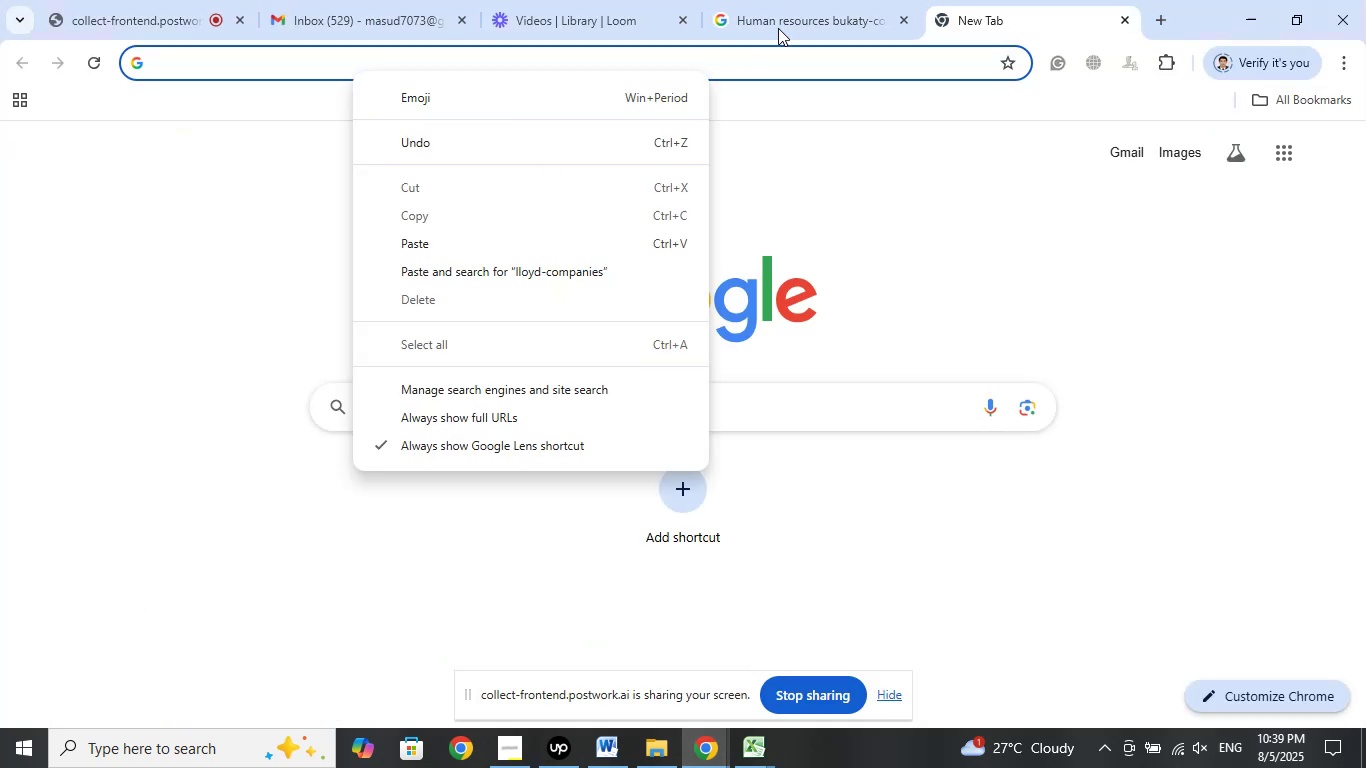 
left_click([781, 24])
 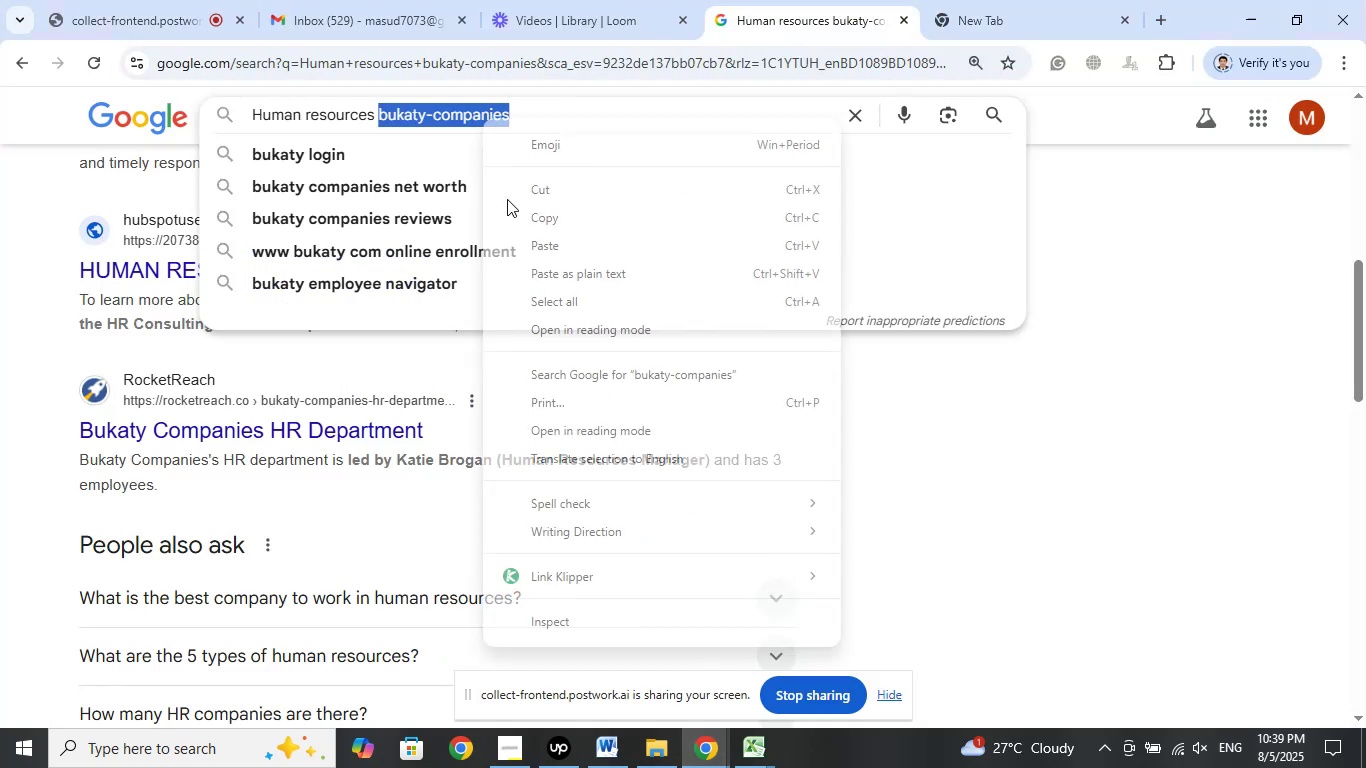 
wait(6.77)
 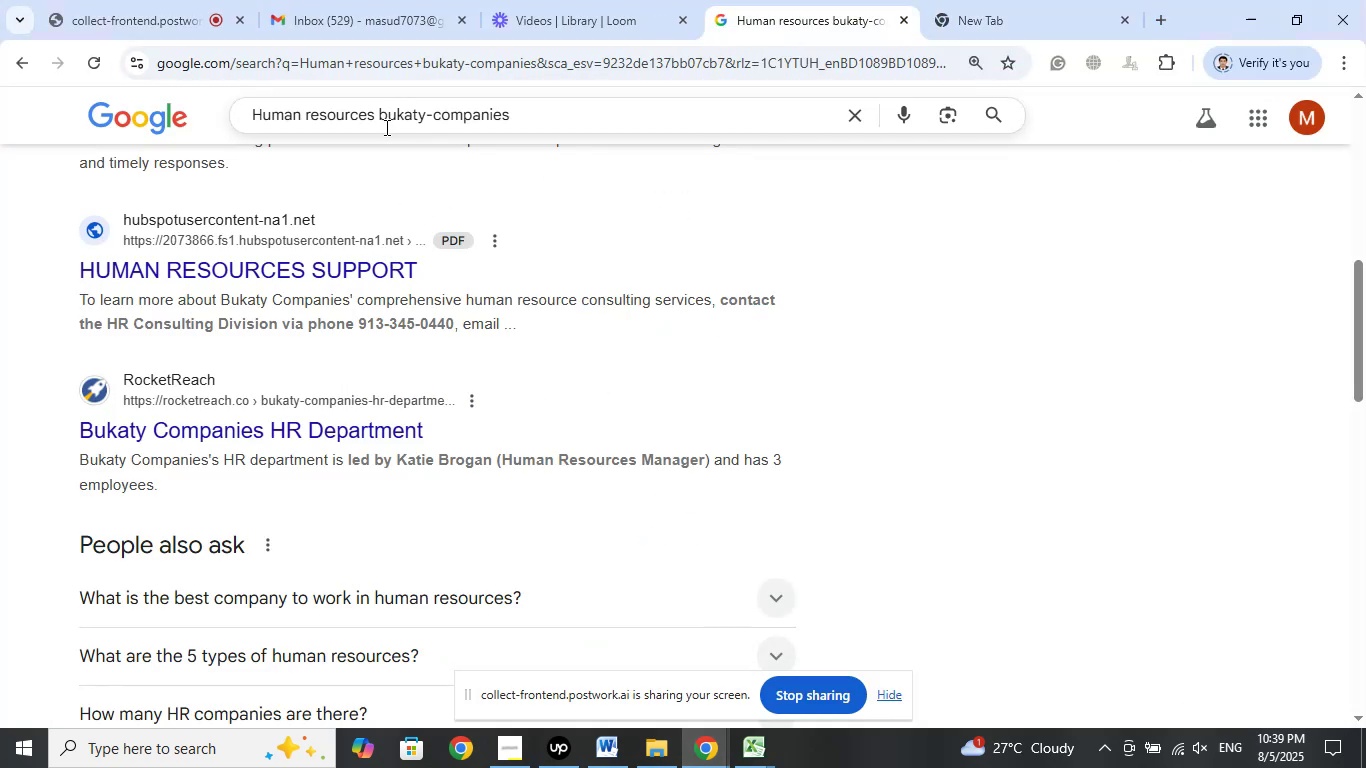 
left_click([995, 108])
 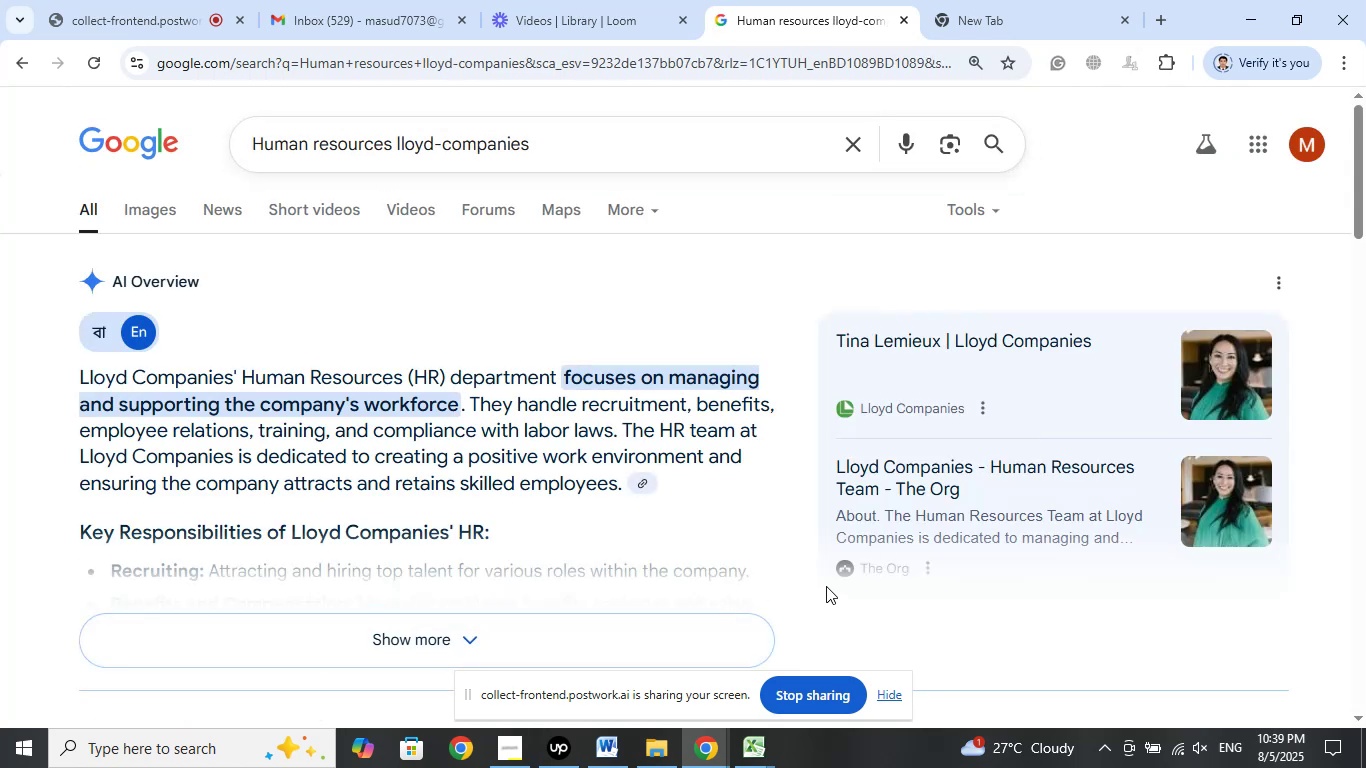 
wait(9.42)
 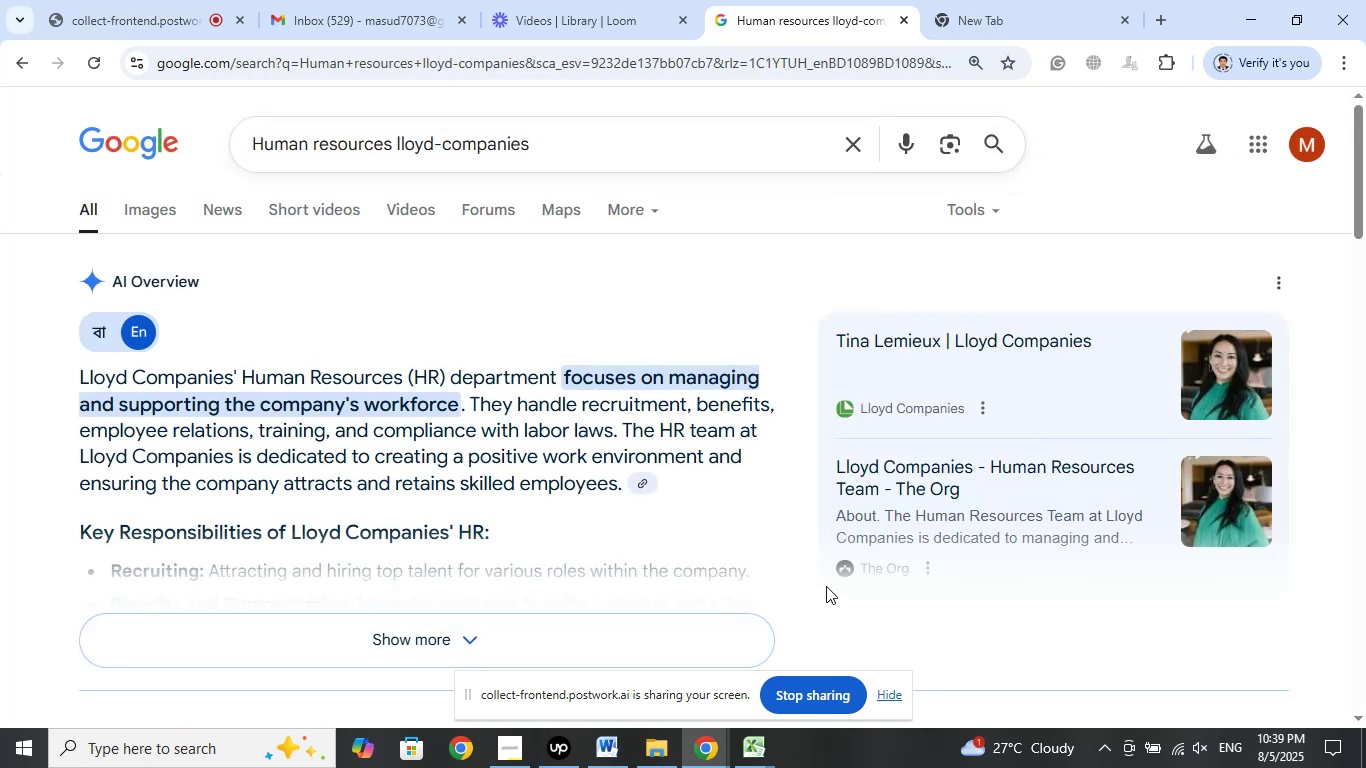 
scroll: coordinate [631, 523], scroll_direction: down, amount: 5.0
 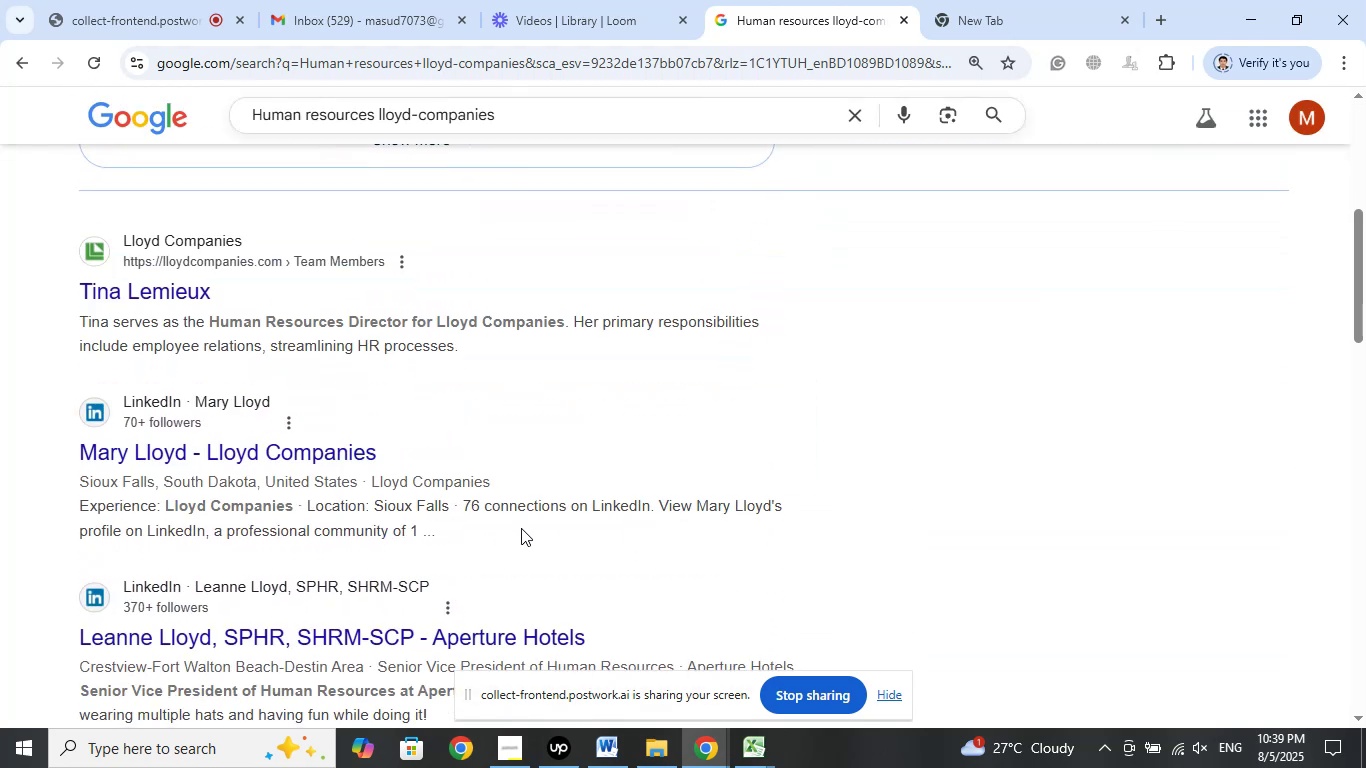 
wait(6.14)
 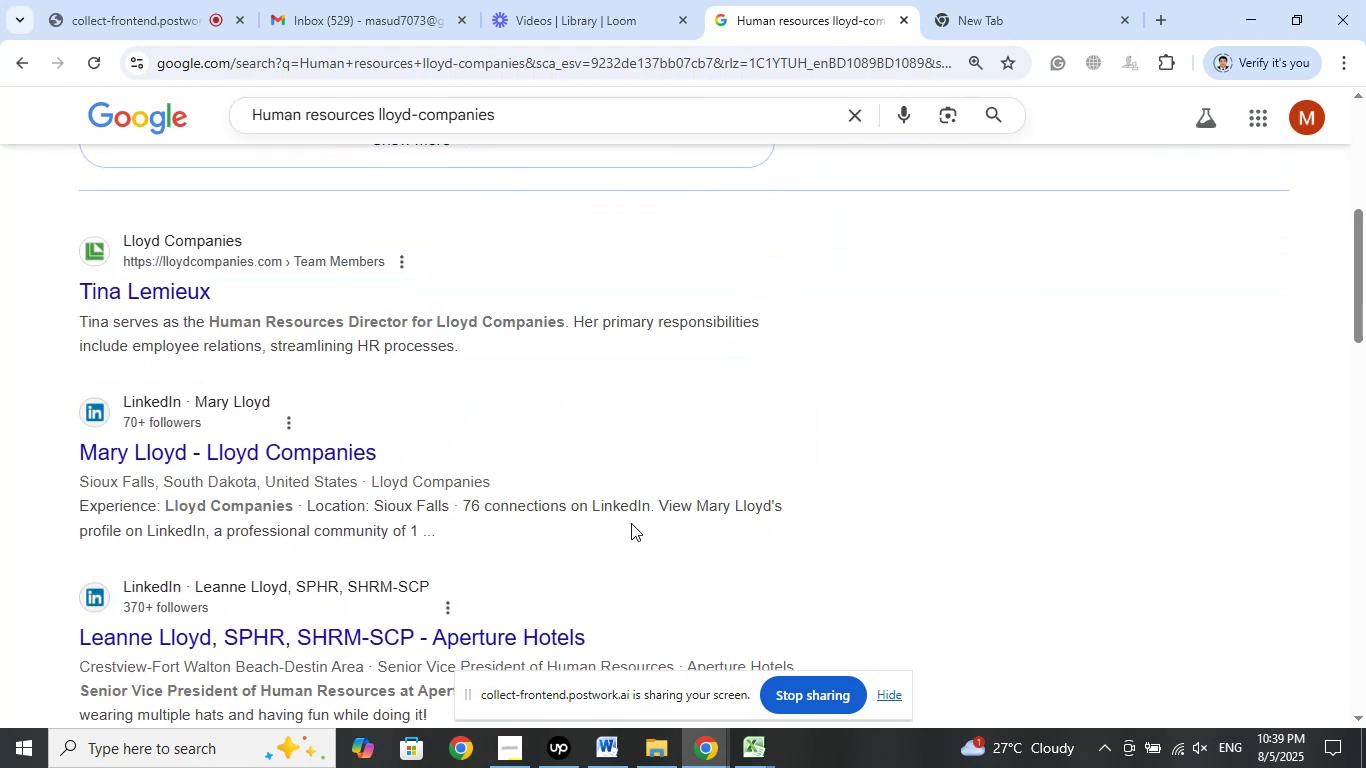 
scroll: coordinate [804, 526], scroll_direction: down, amount: 1.0
 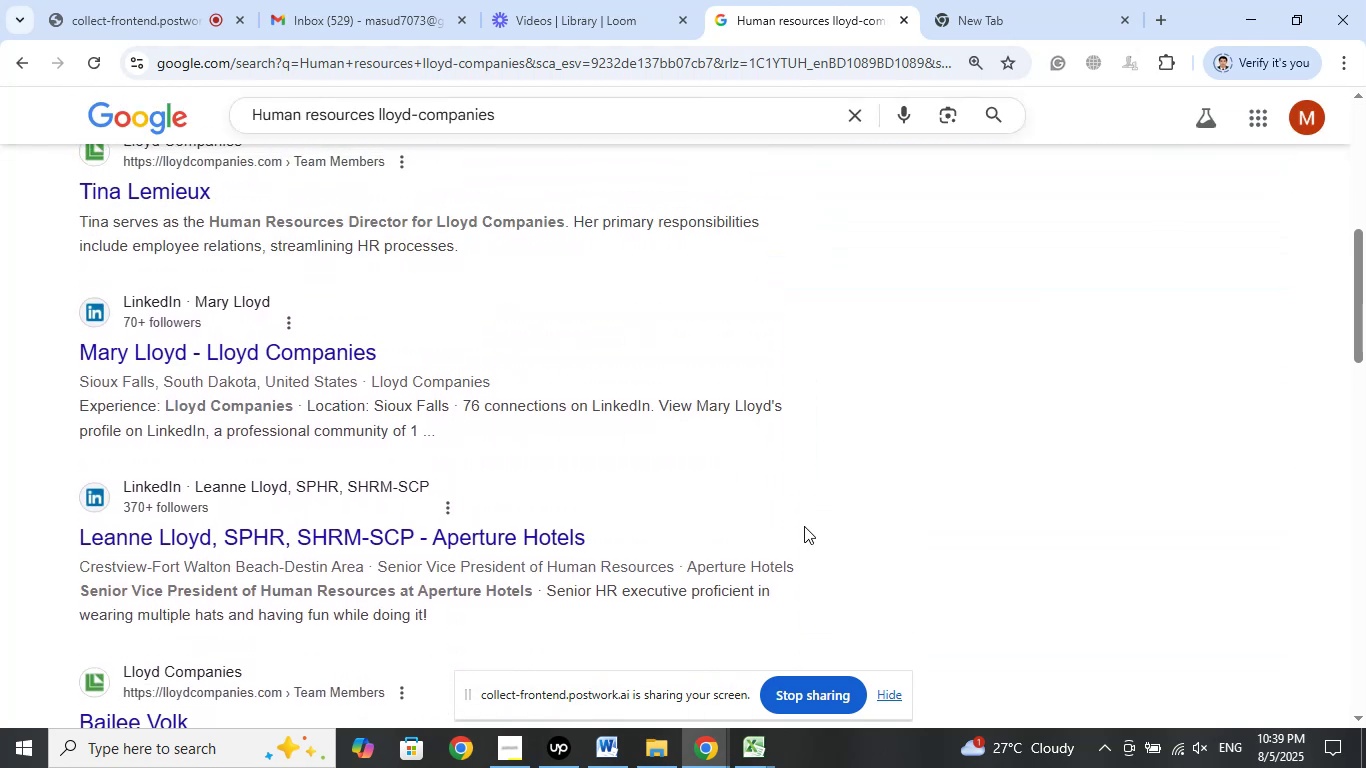 
scroll: coordinate [808, 516], scroll_direction: up, amount: 1.0
 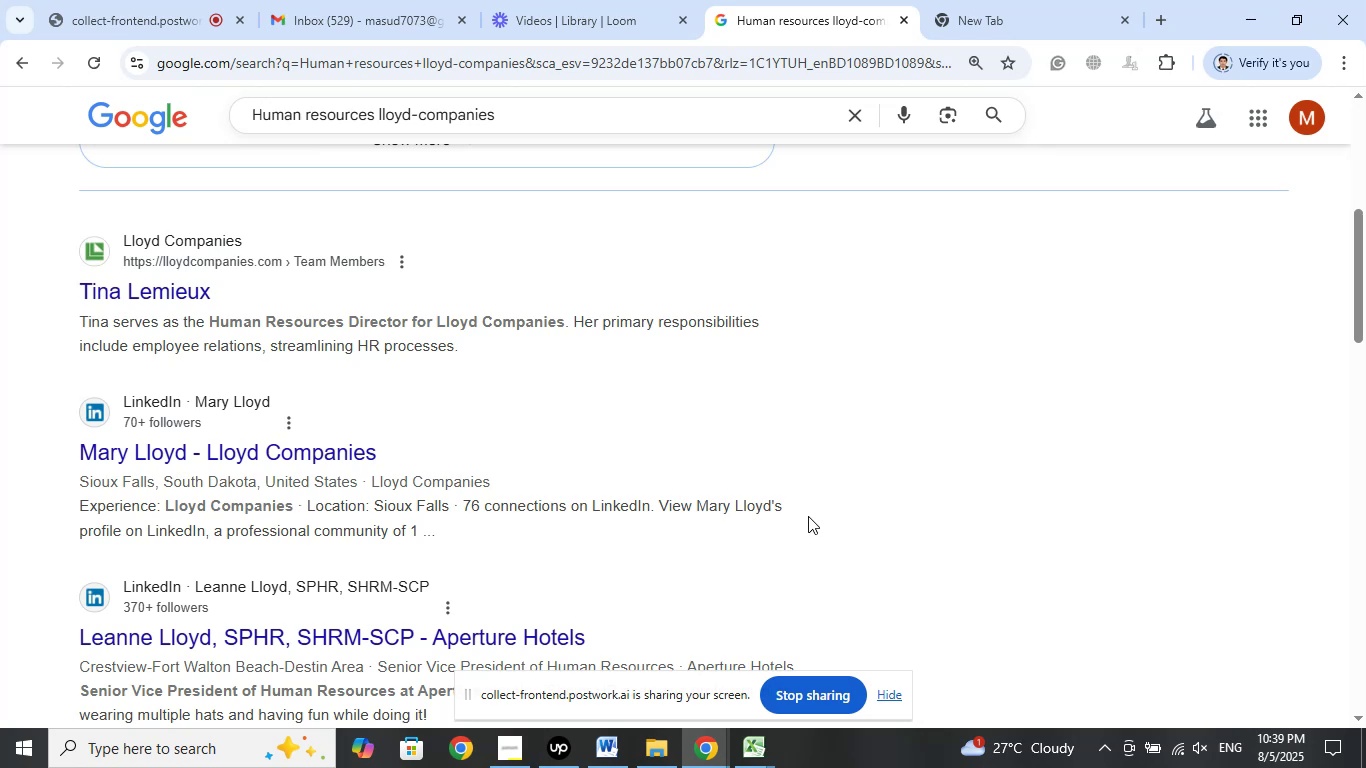 
wait(8.23)
 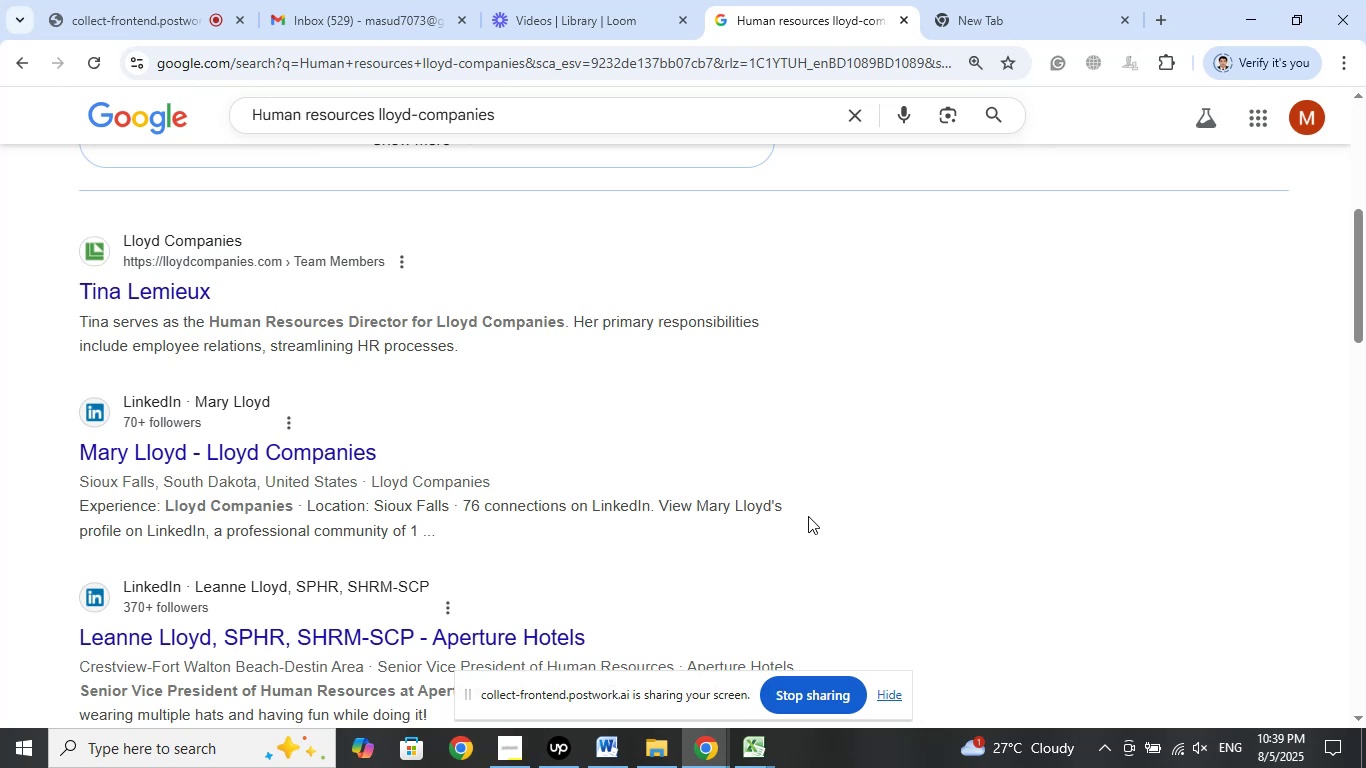 
scroll: coordinate [828, 524], scroll_direction: down, amount: 2.0
 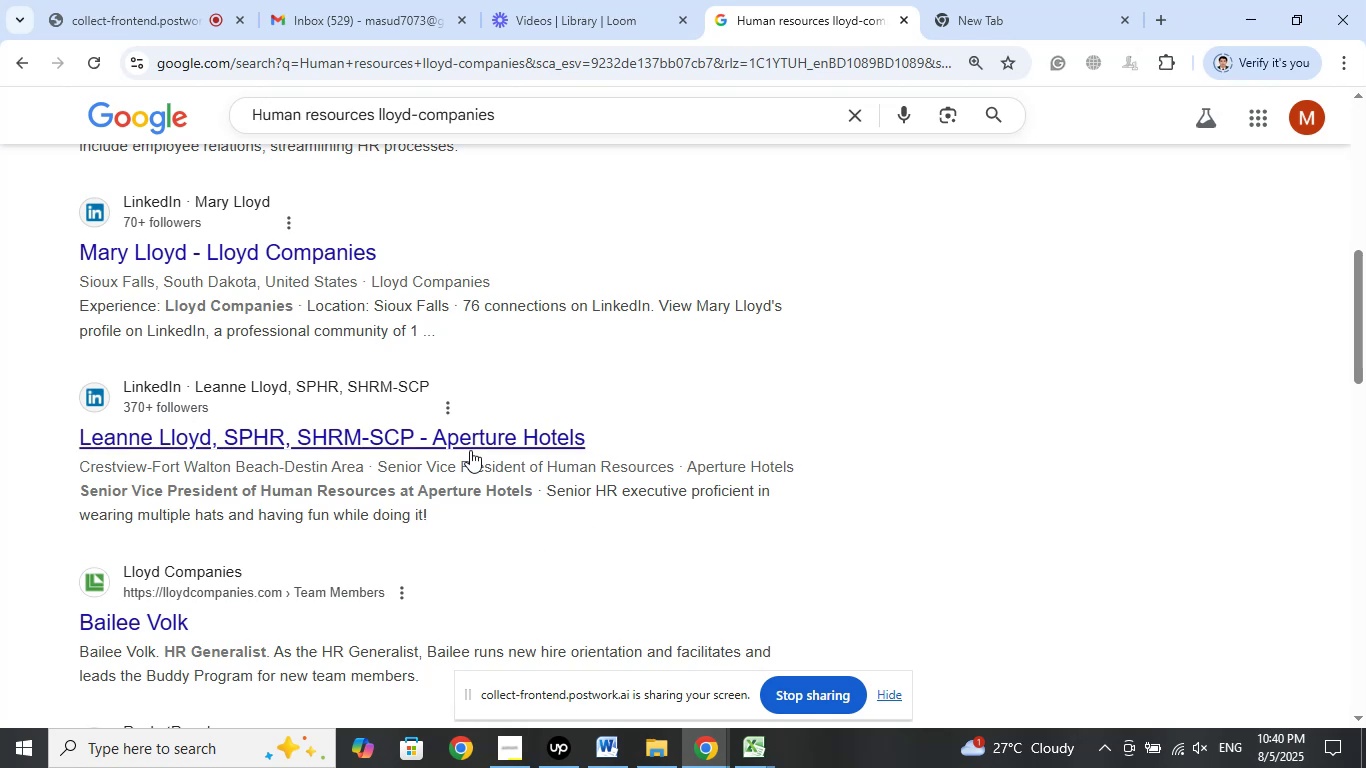 
wait(8.82)
 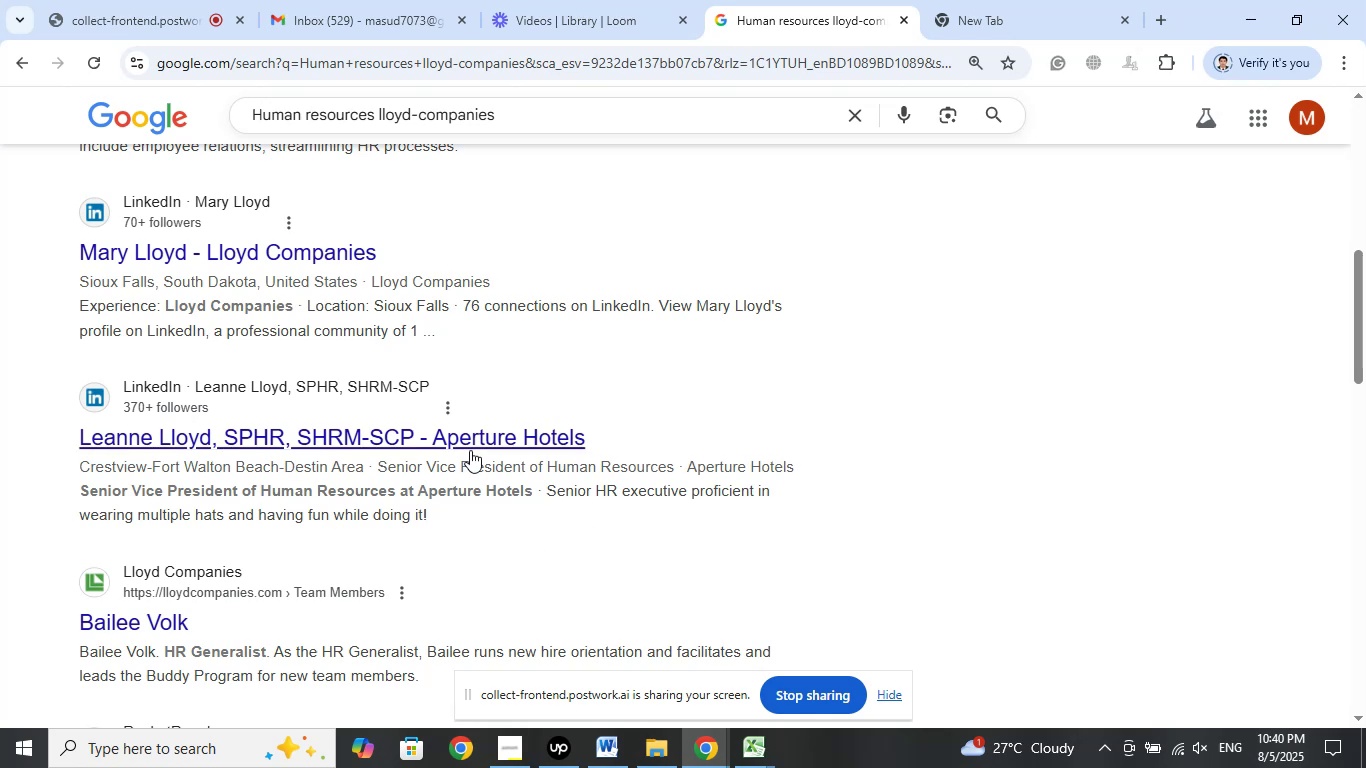 
left_click([328, 164])
 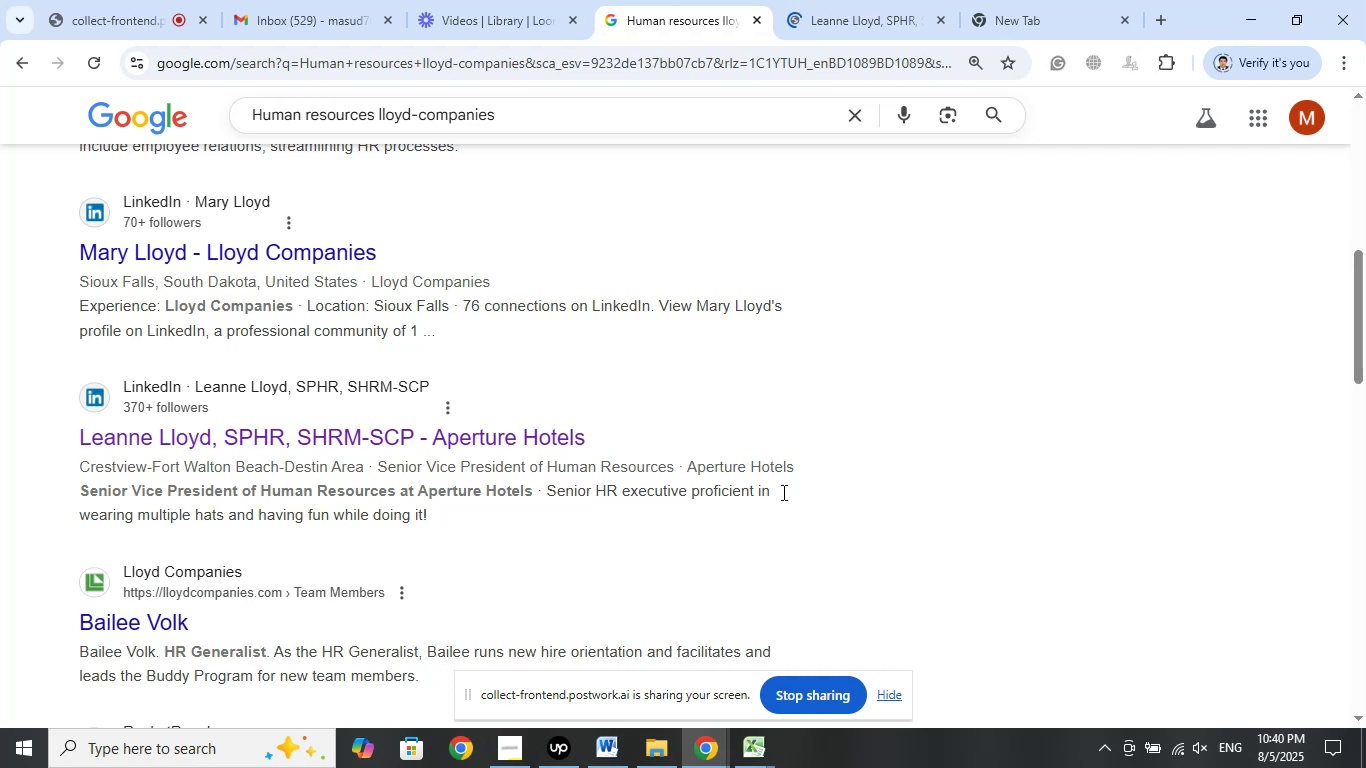 
left_click([882, 16])
 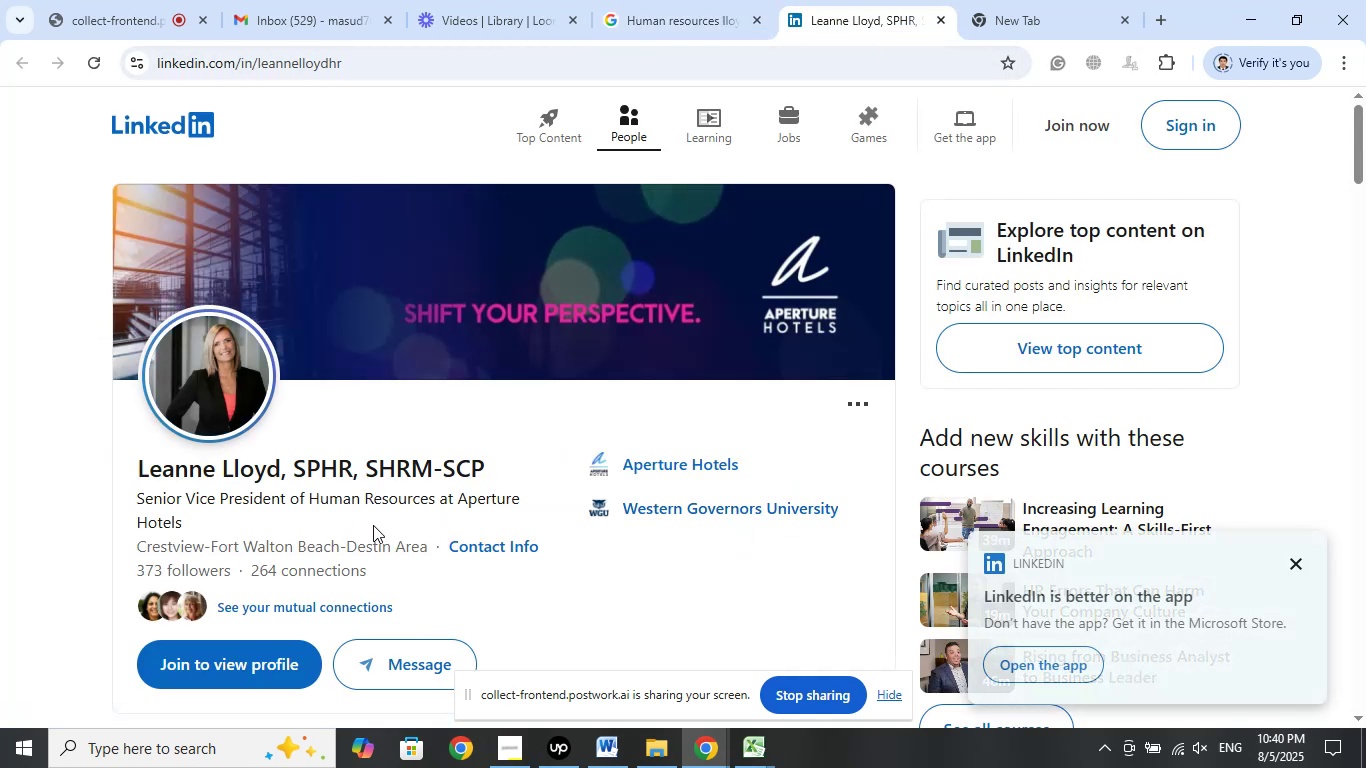 
wait(5.99)
 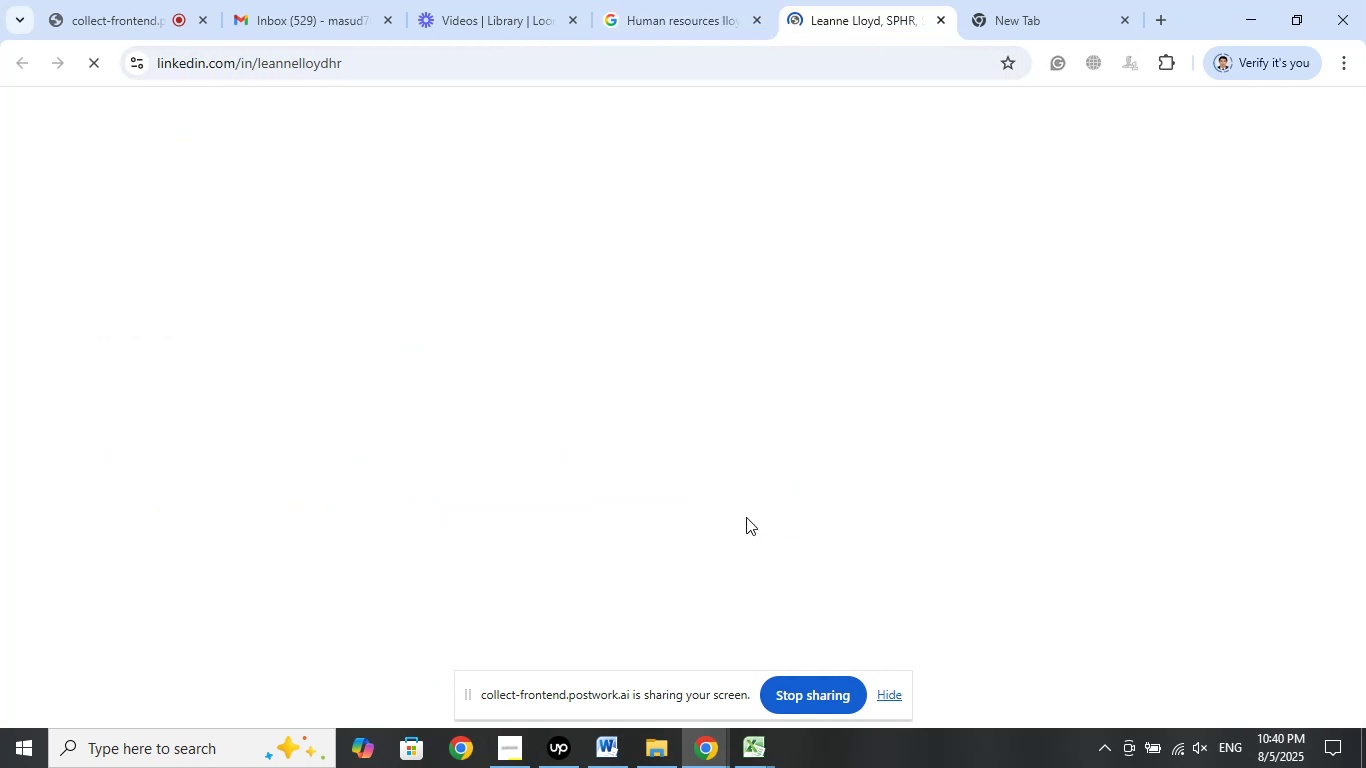 
right_click([691, 462])
 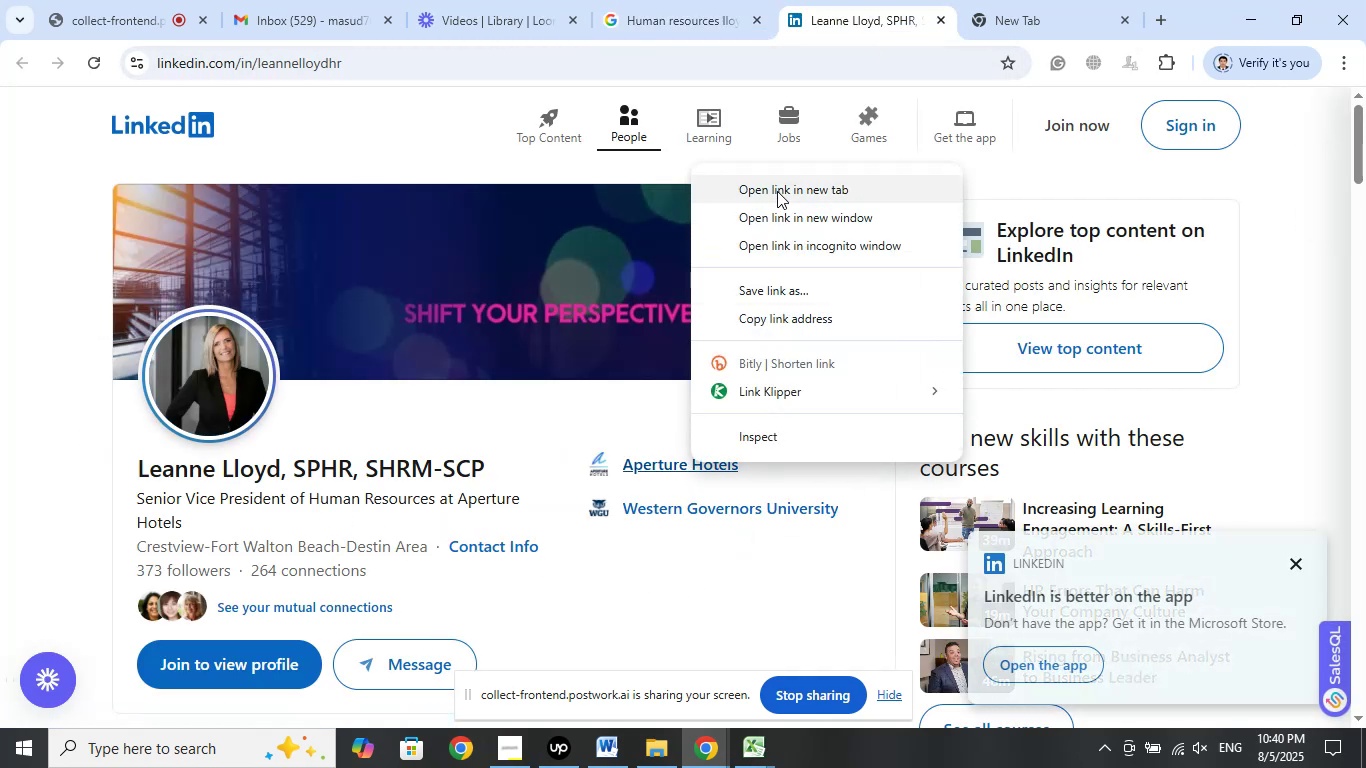 
left_click([777, 189])
 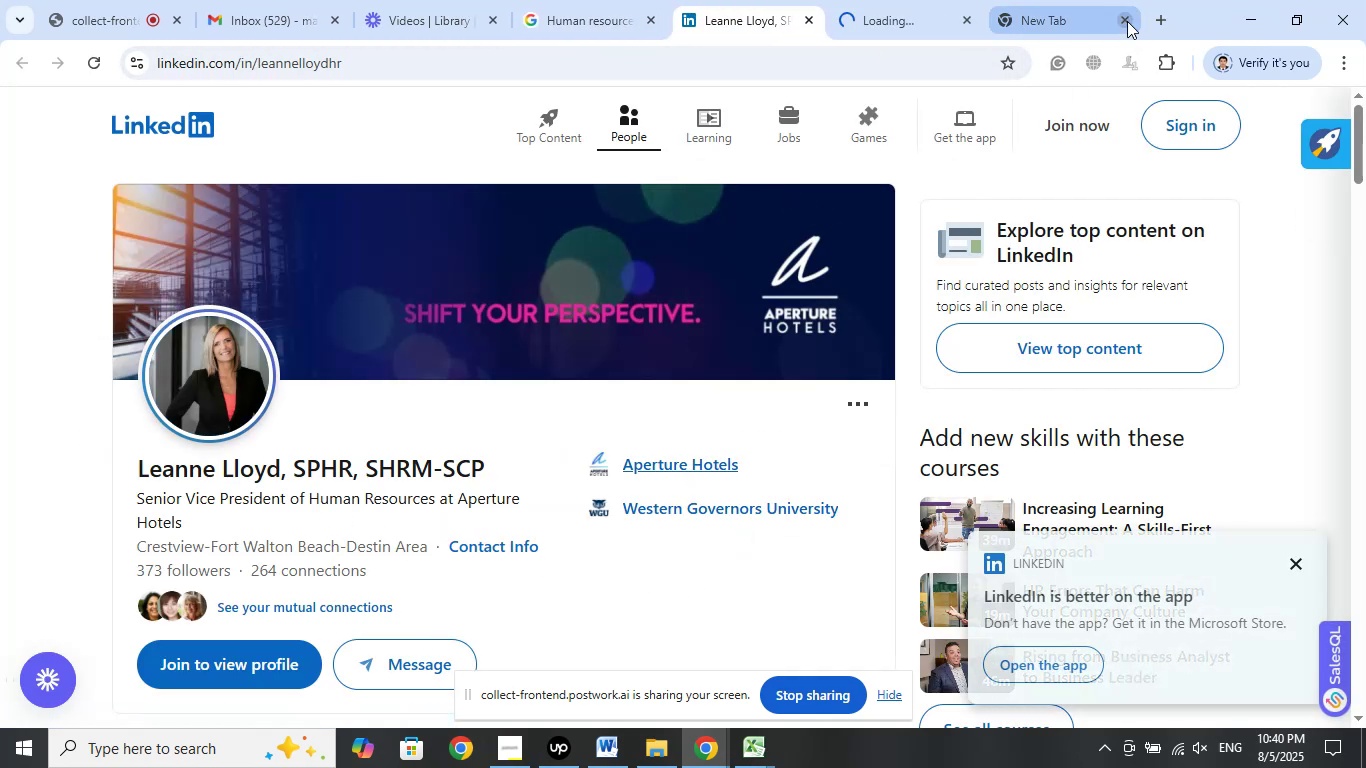 
left_click([1127, 21])
 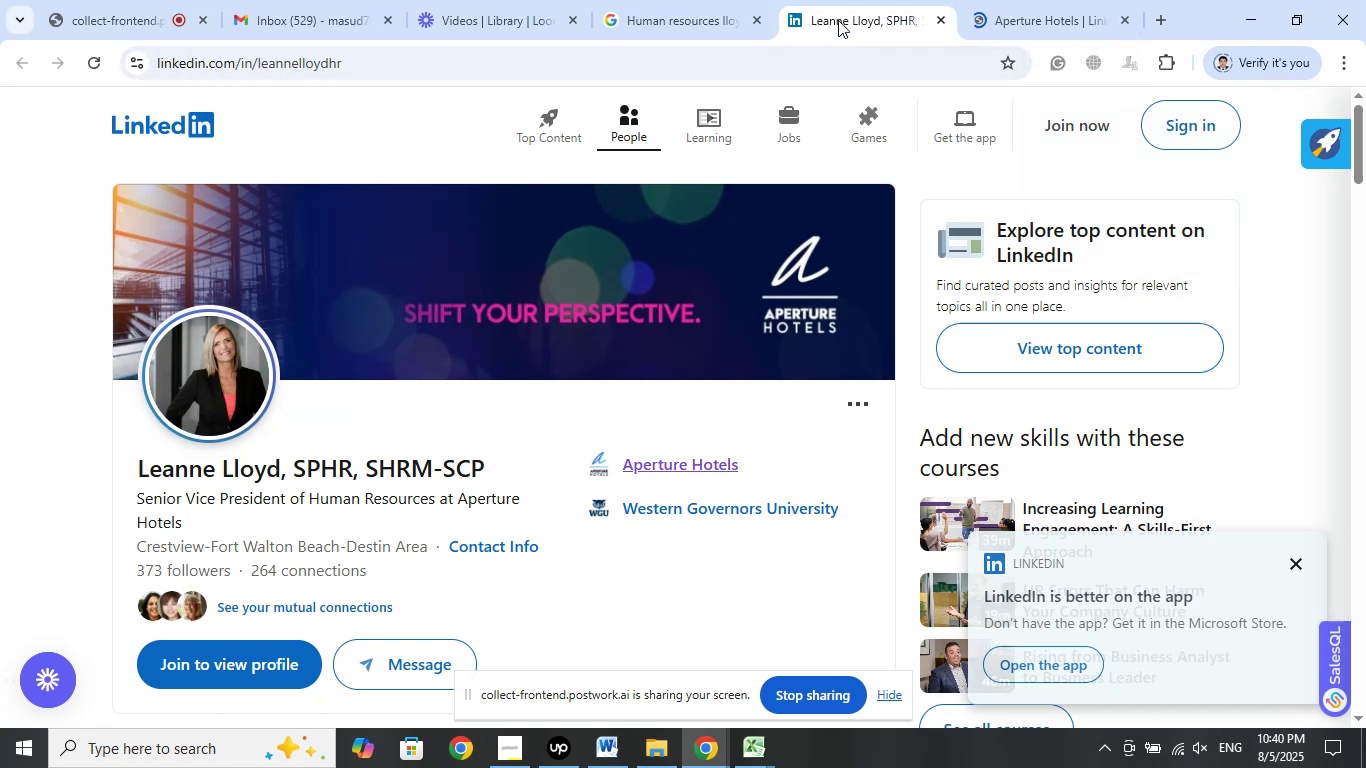 
left_click([838, 20])
 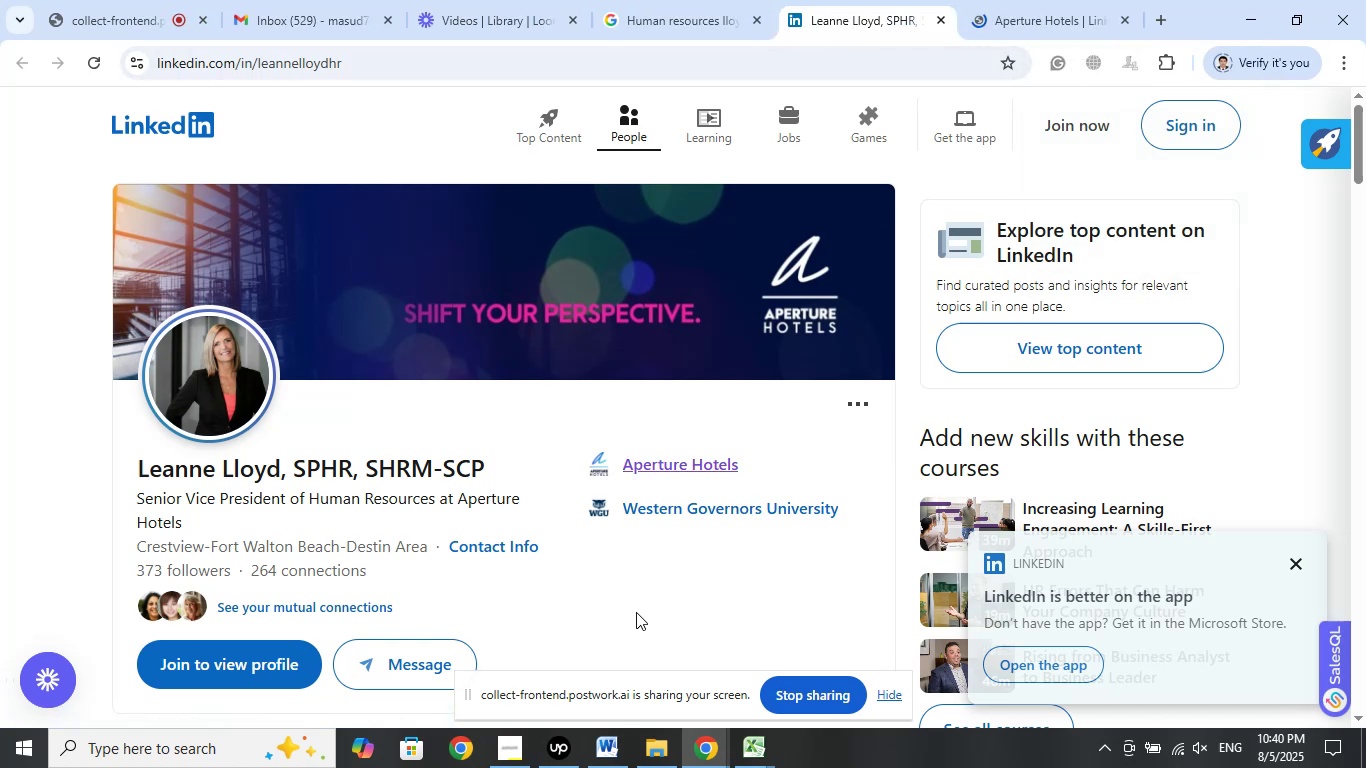 
wait(5.53)
 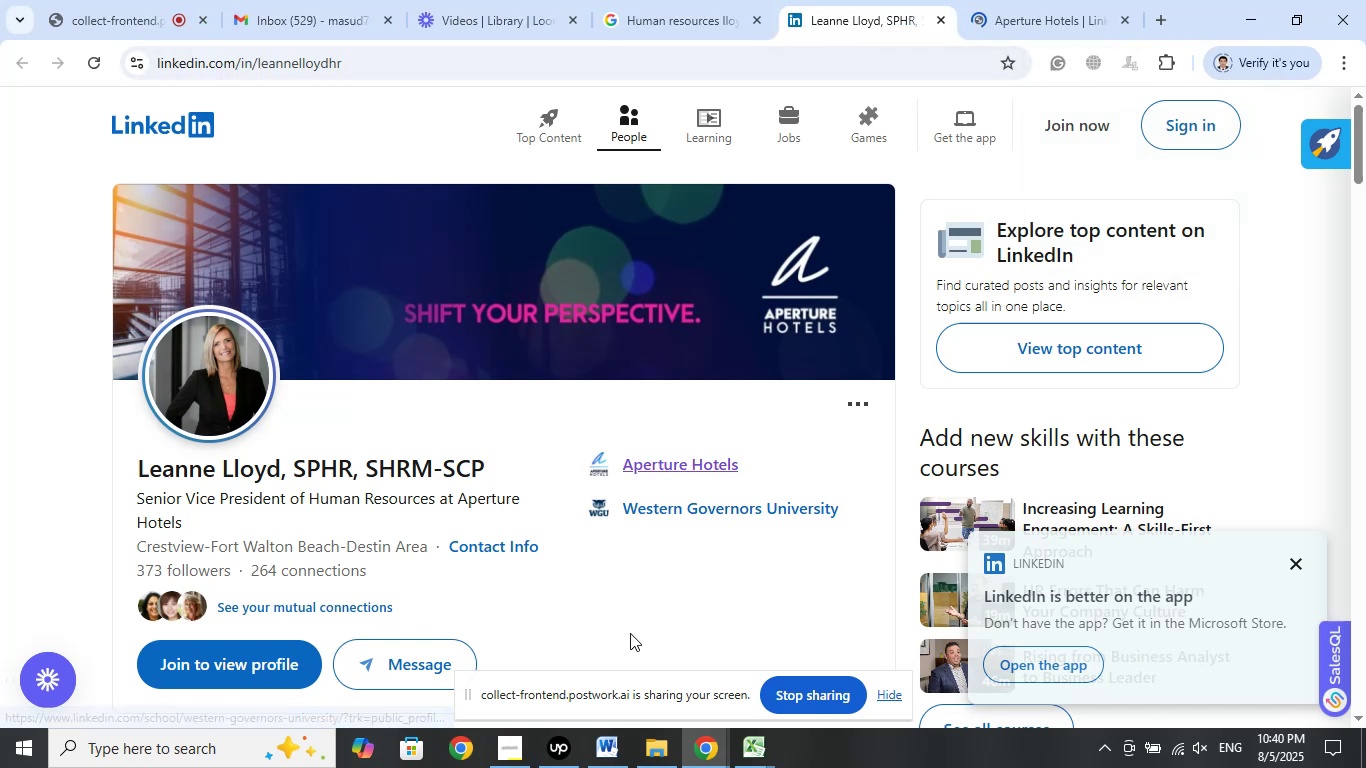 
left_click([1025, 18])
 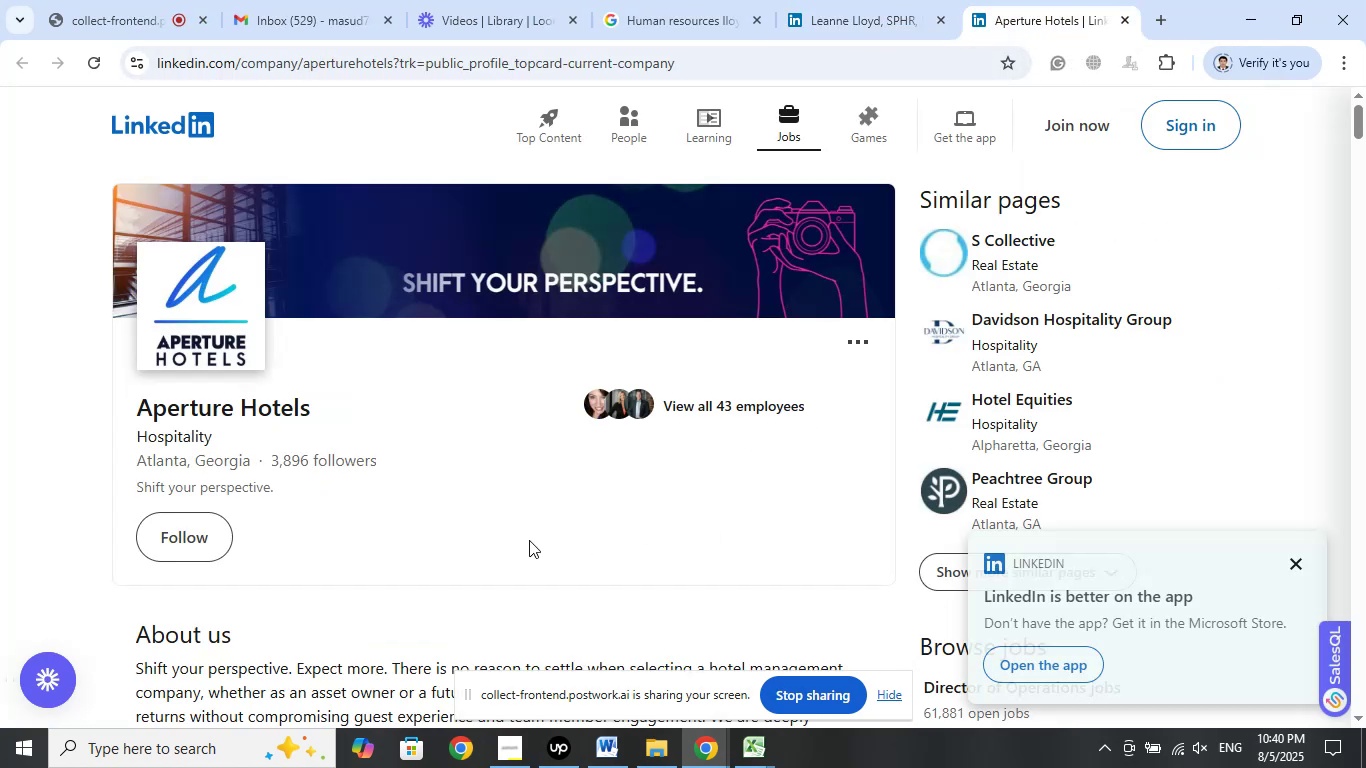 
scroll: coordinate [648, 533], scroll_direction: down, amount: 6.0
 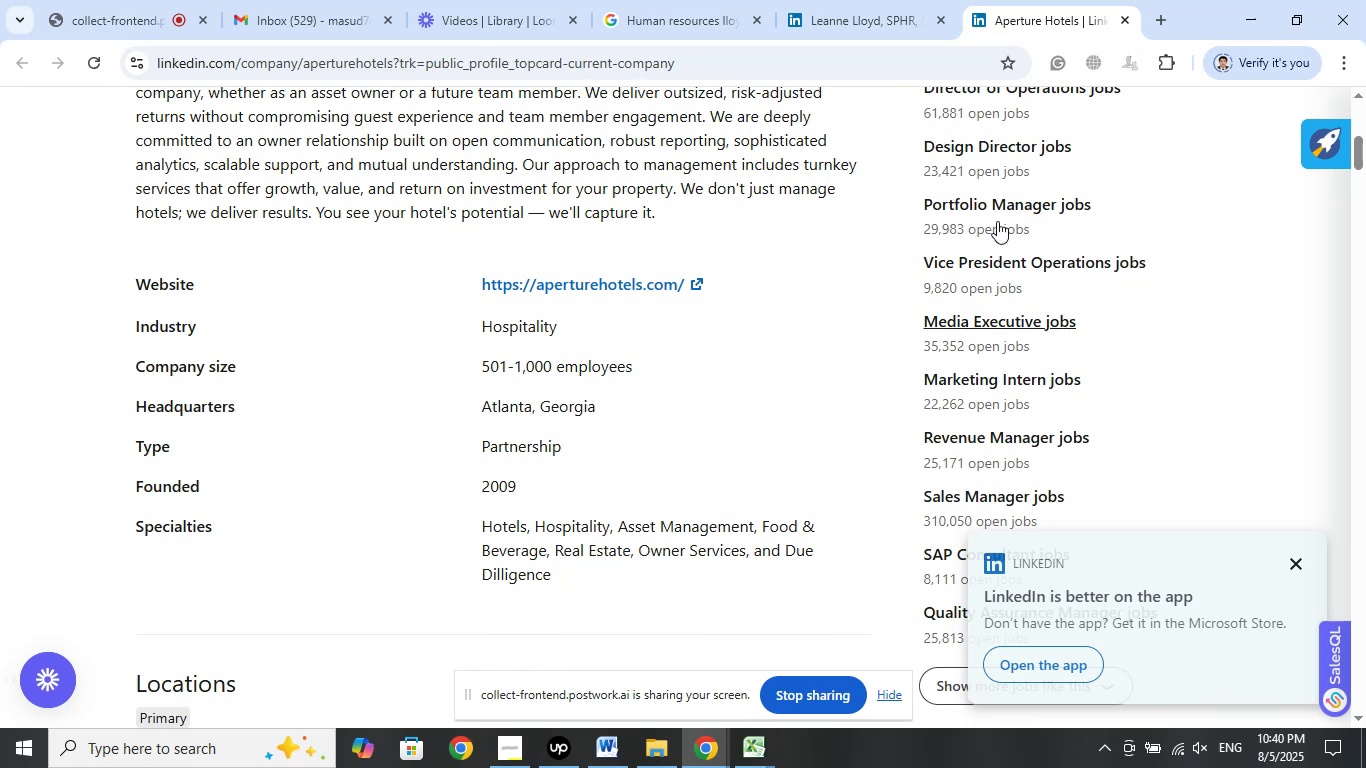 
left_click([861, 21])
 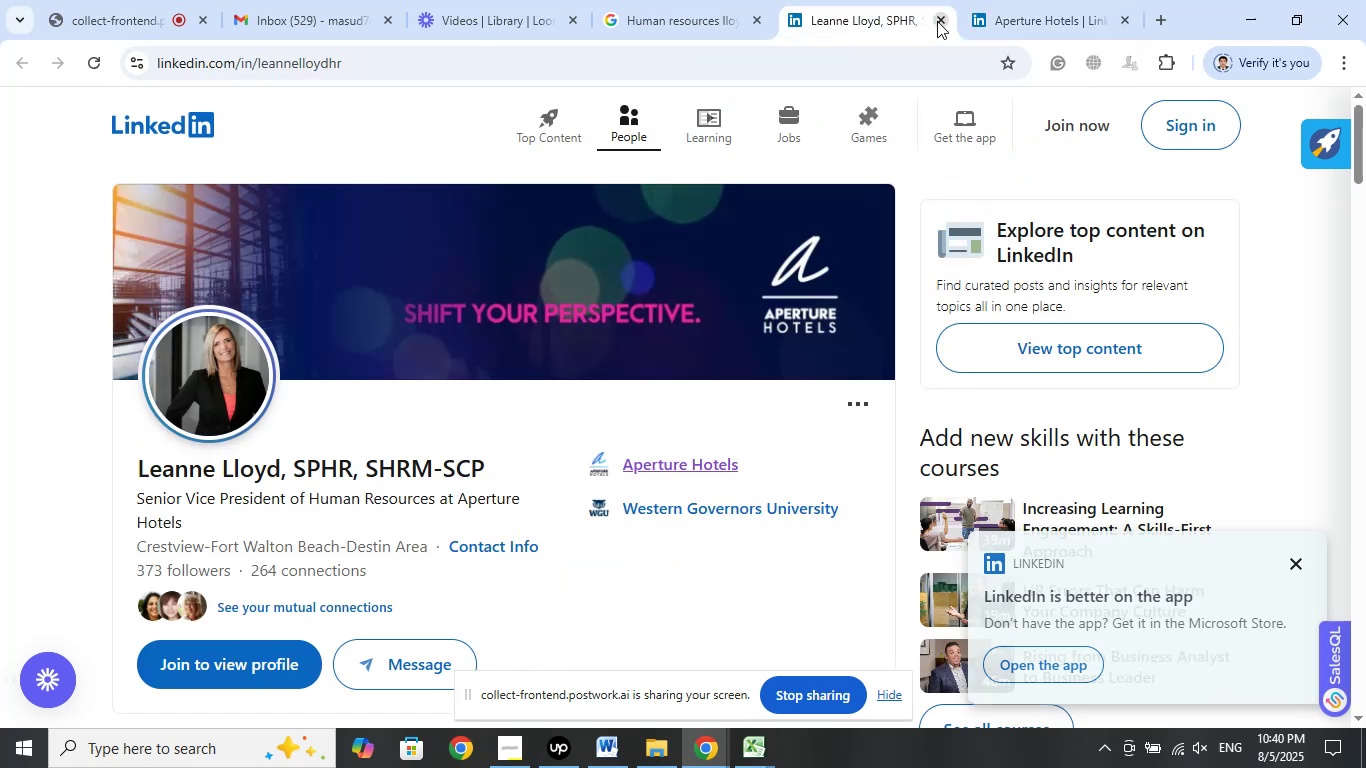 
left_click([937, 21])
 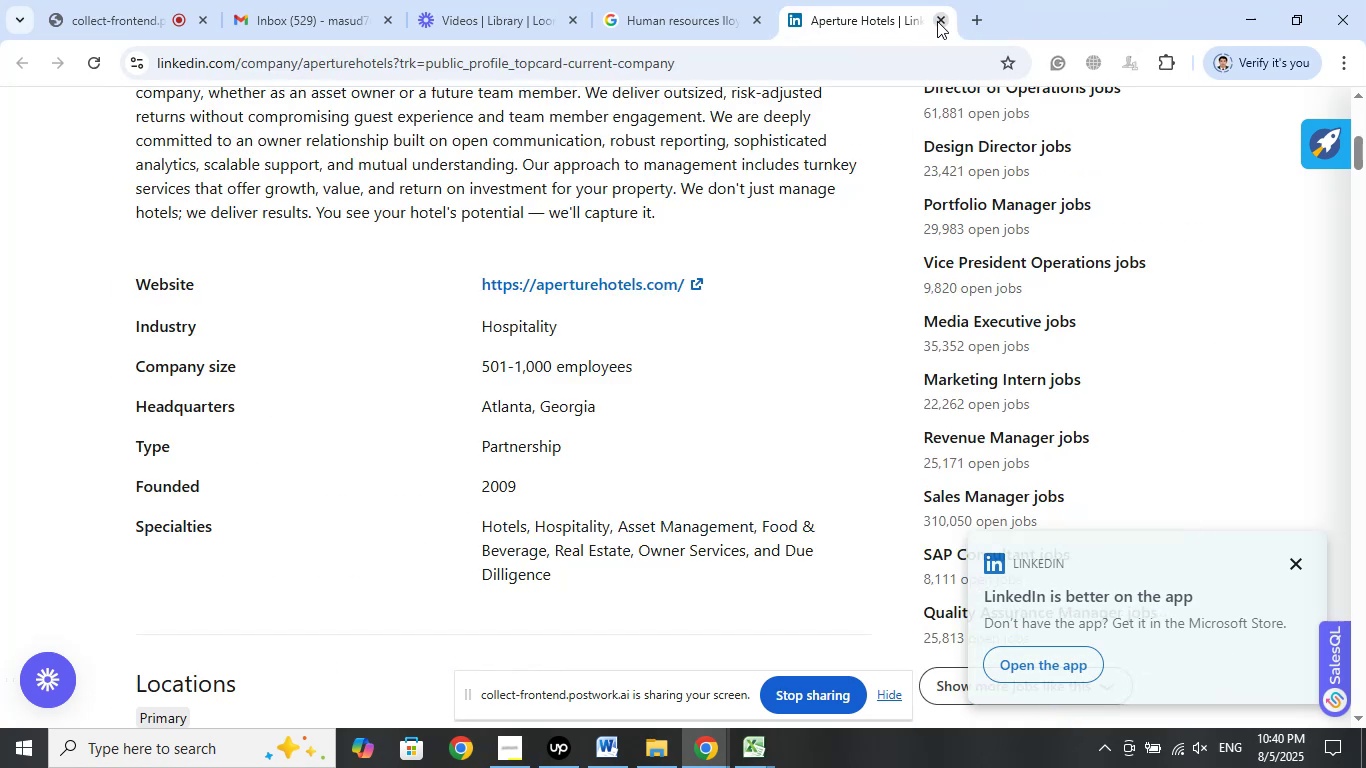 
left_click([937, 21])
 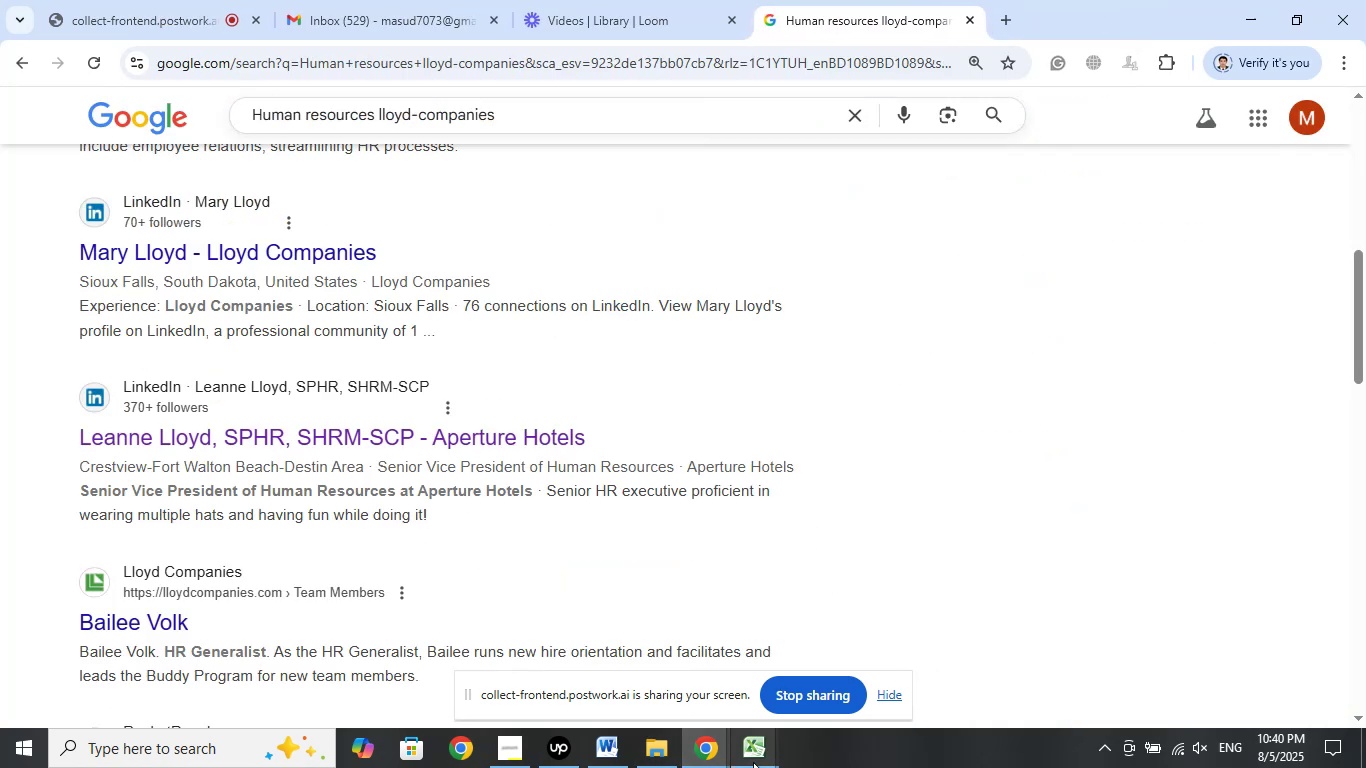 
left_click([760, 756])
 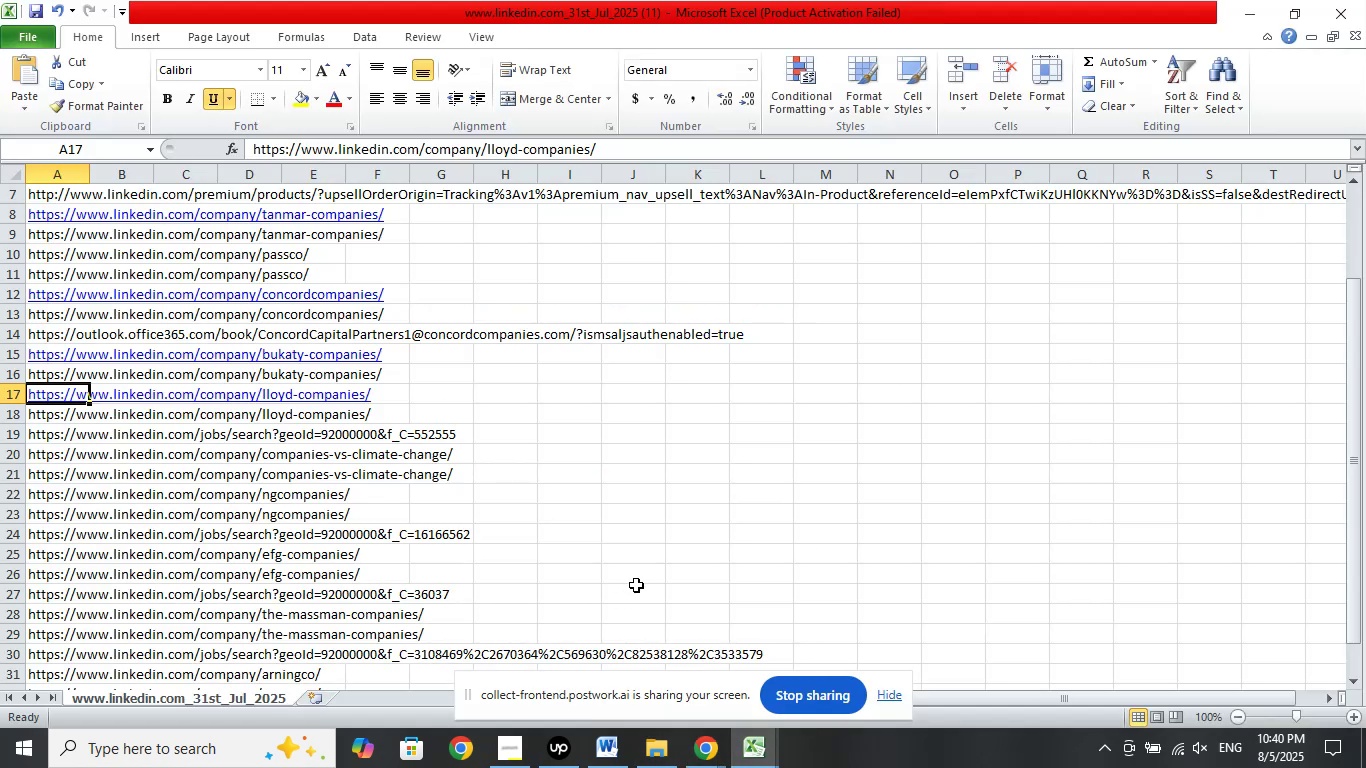 
scroll: coordinate [564, 530], scroll_direction: down, amount: 1.0
 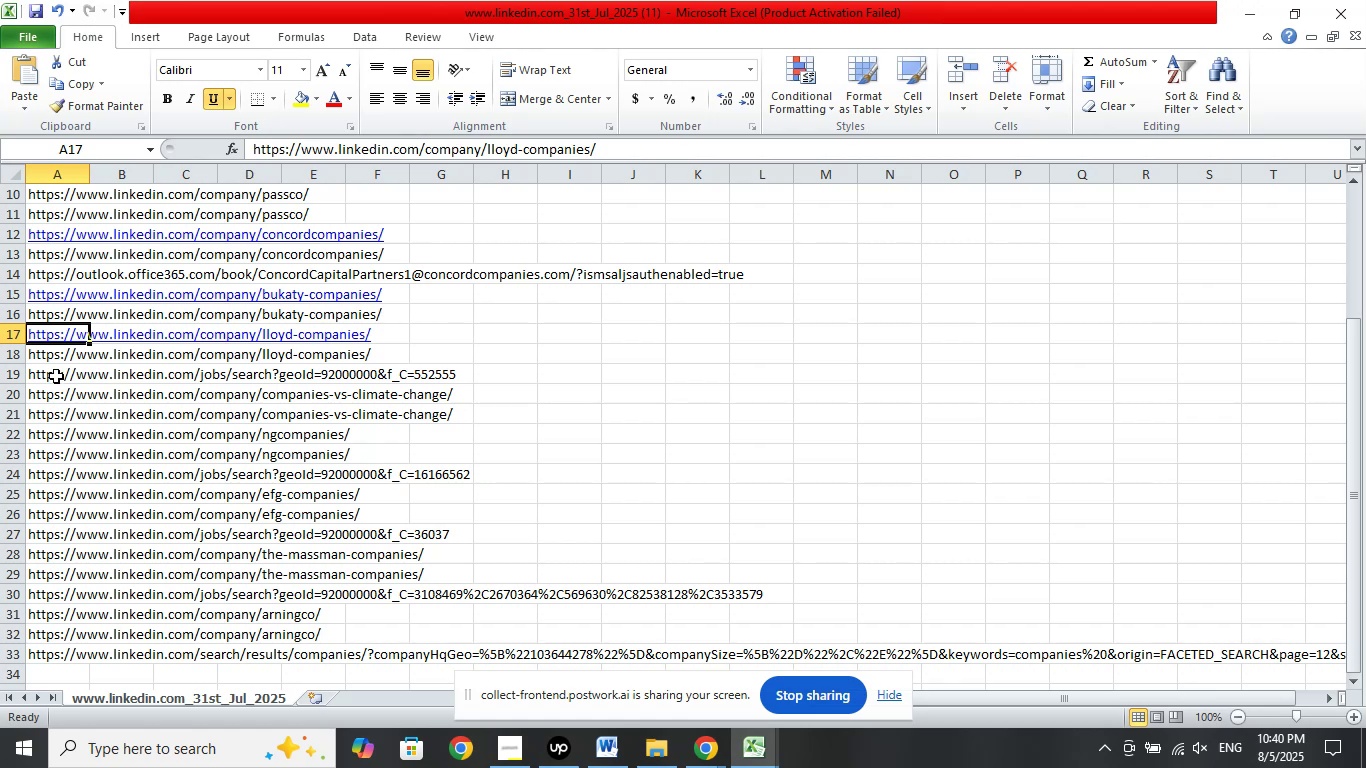 
left_click([61, 396])
 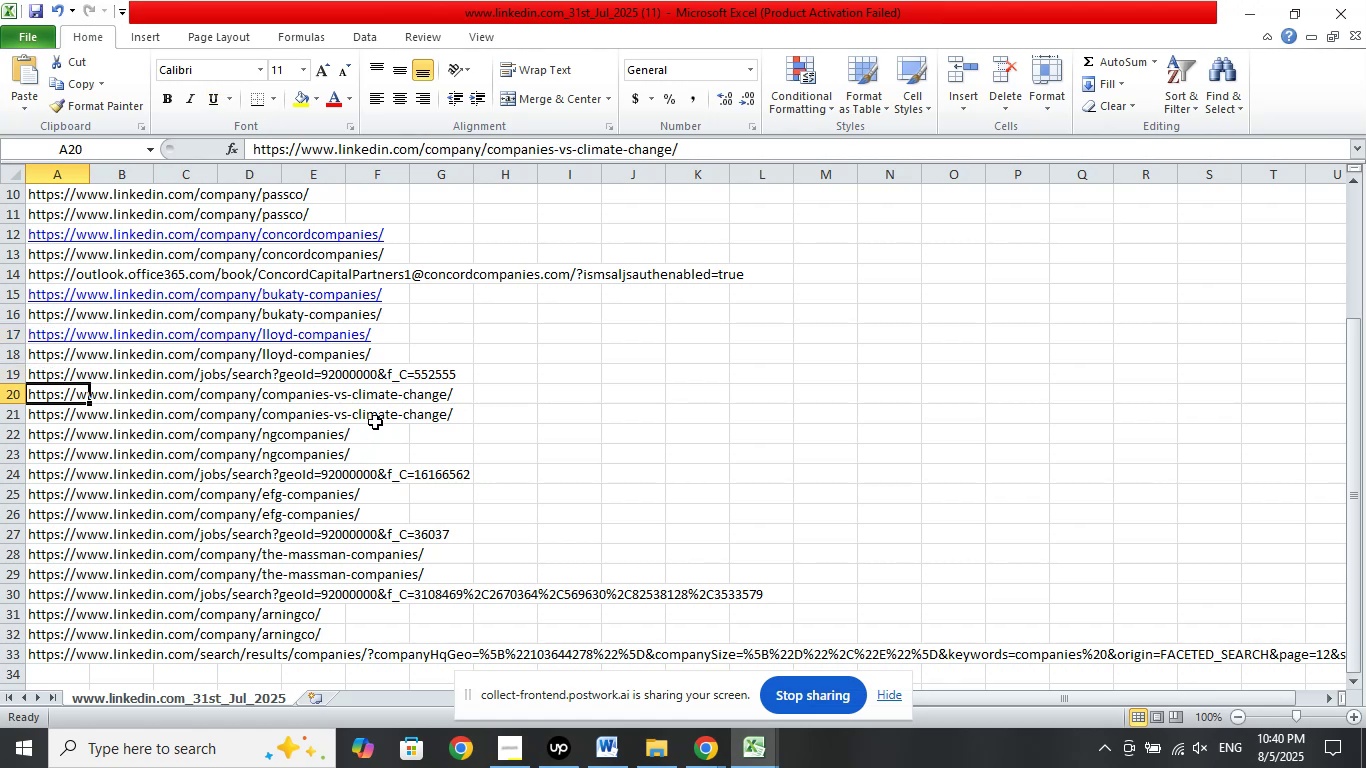 
scroll: coordinate [718, 461], scroll_direction: down, amount: 1.0
 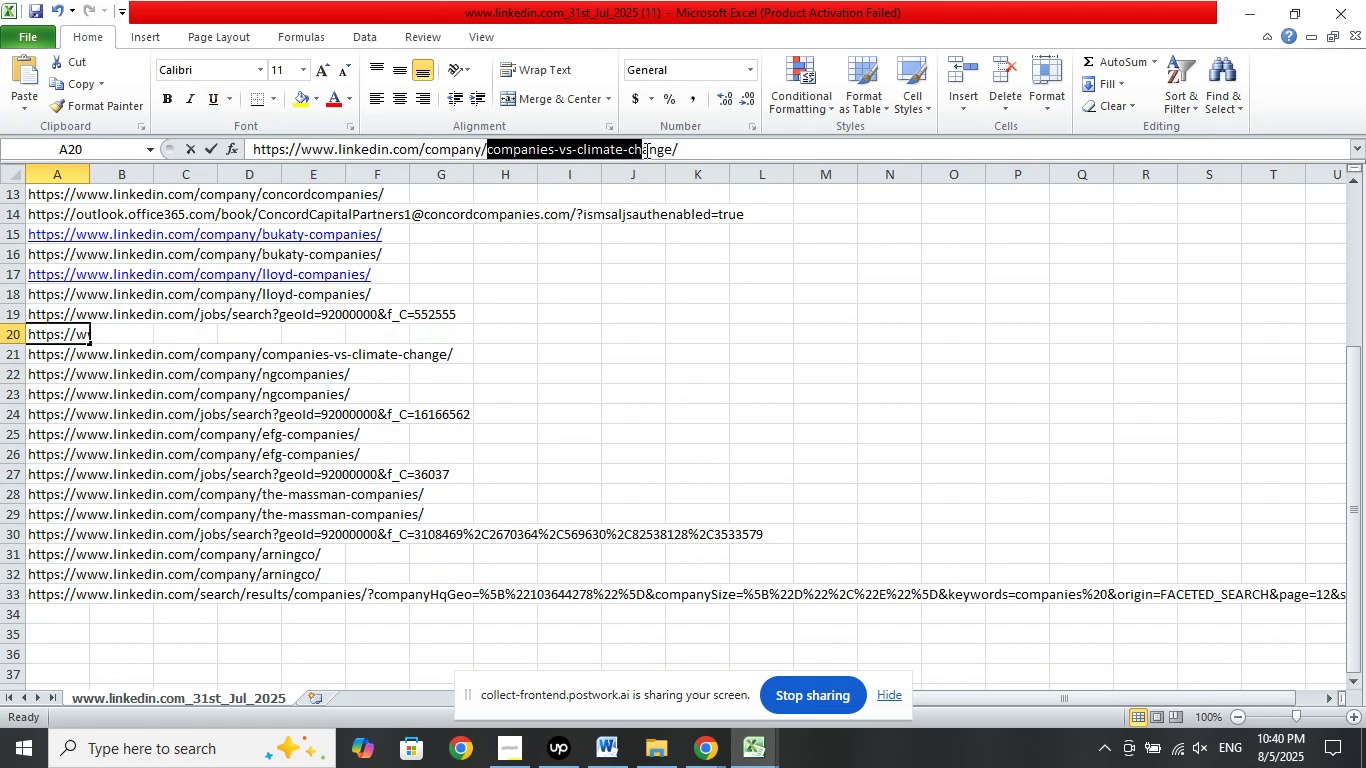 
wait(7.59)
 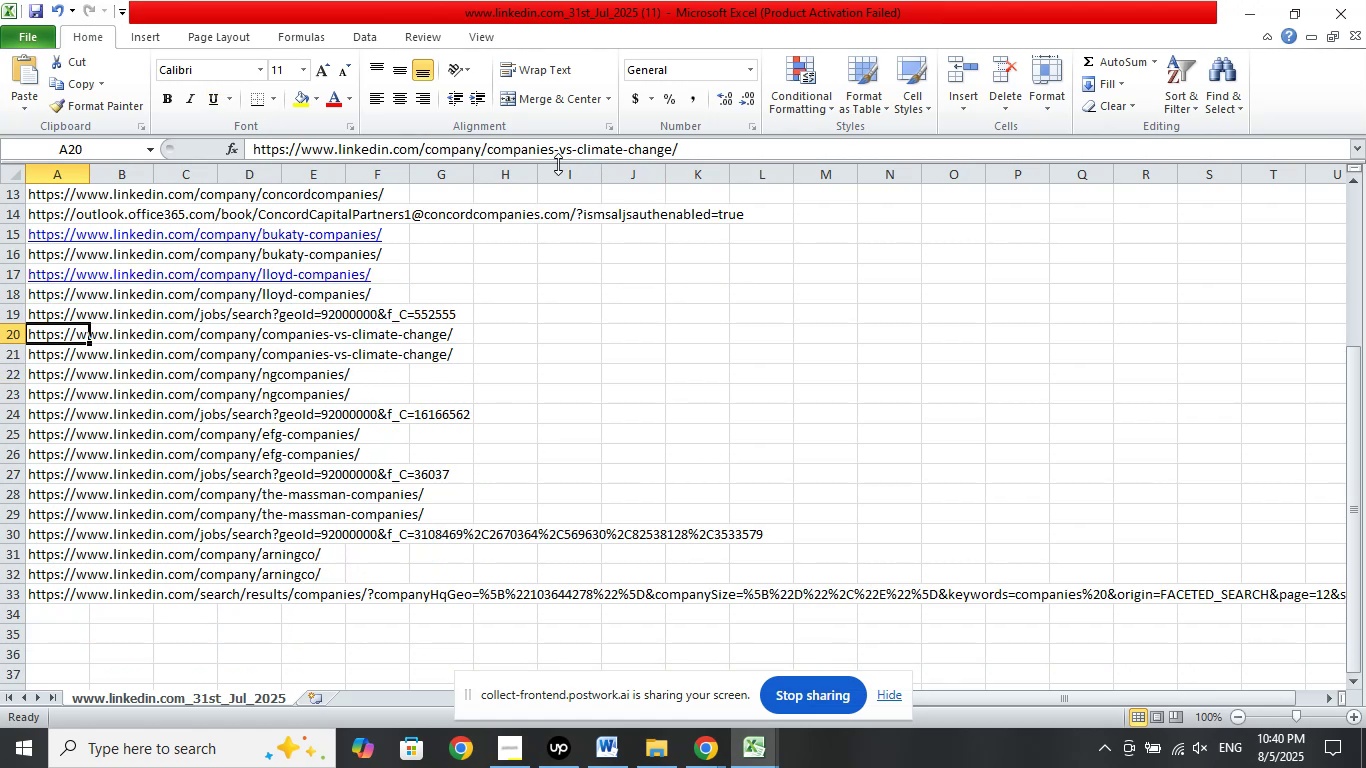 
right_click([599, 153])
 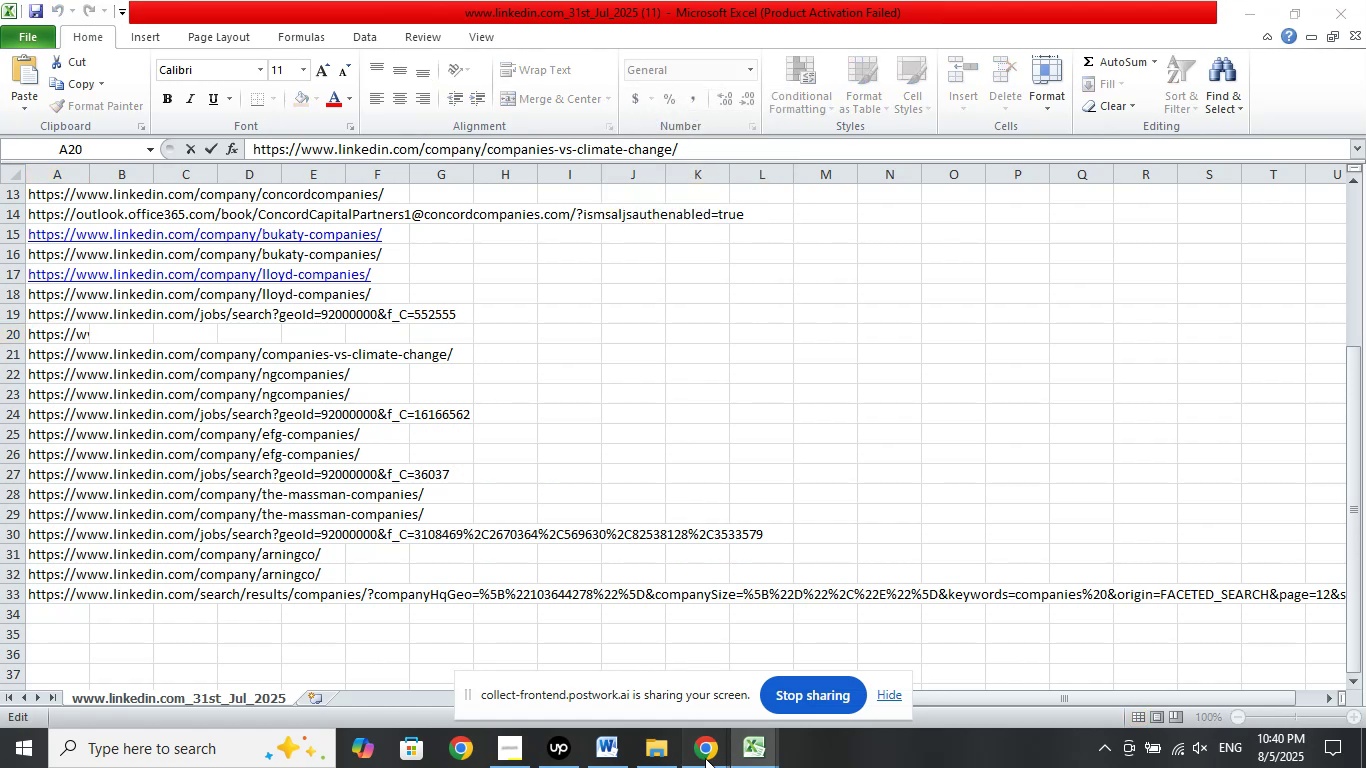 
double_click([588, 605])
 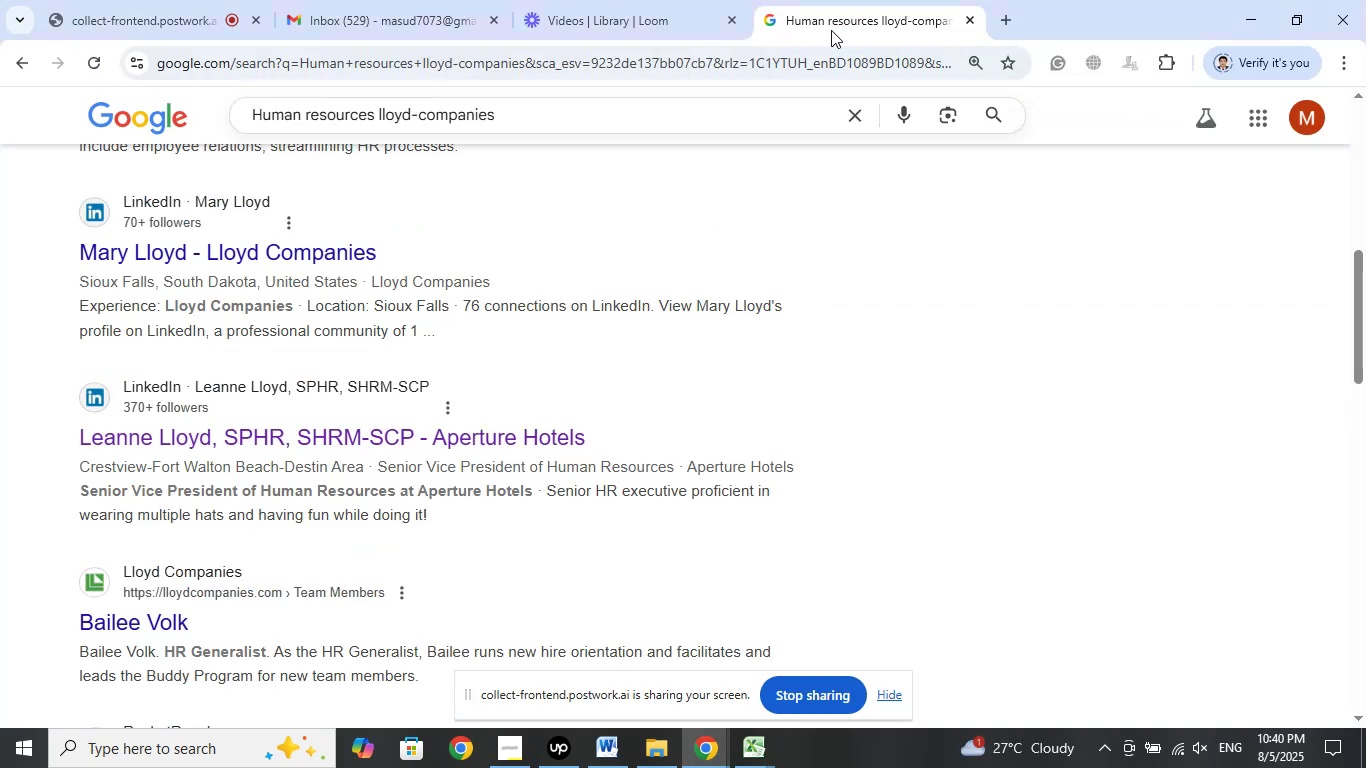 
left_click([830, 27])
 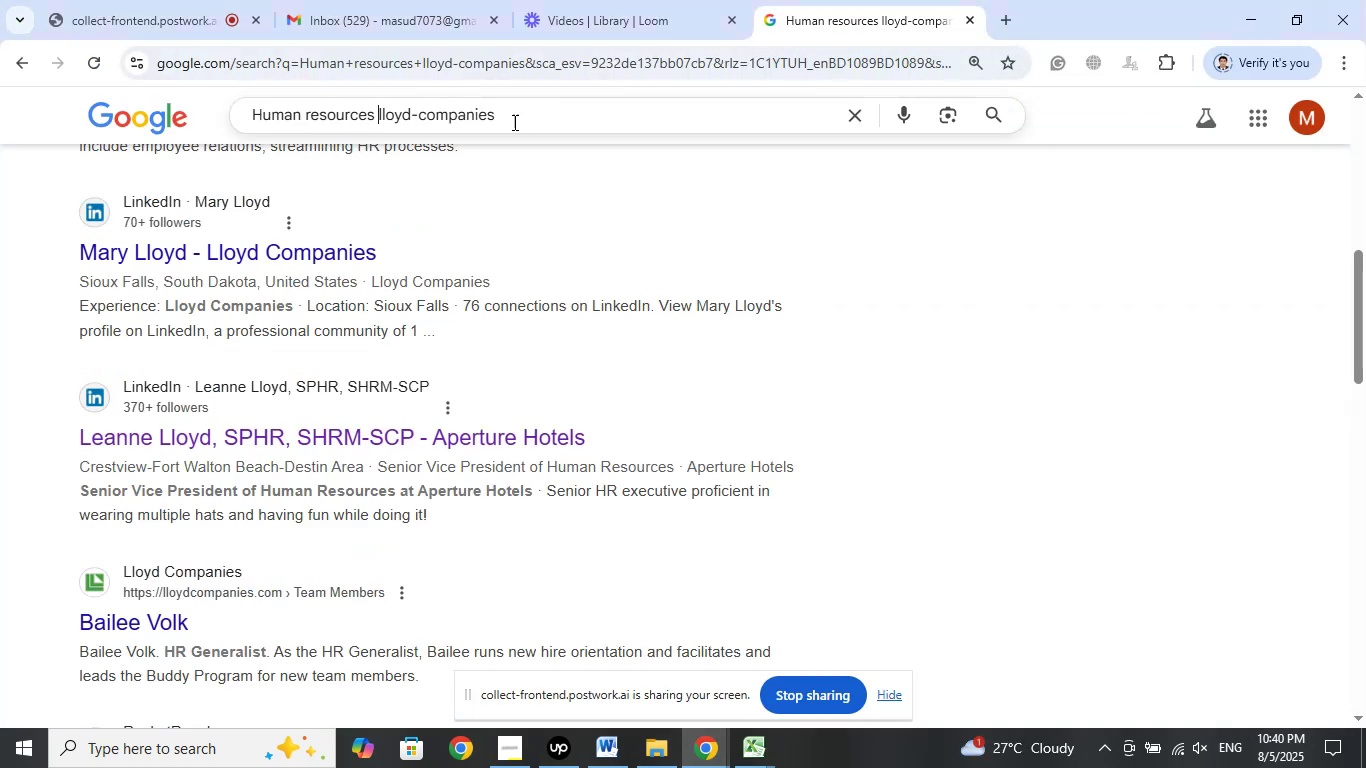 
right_click([472, 113])
 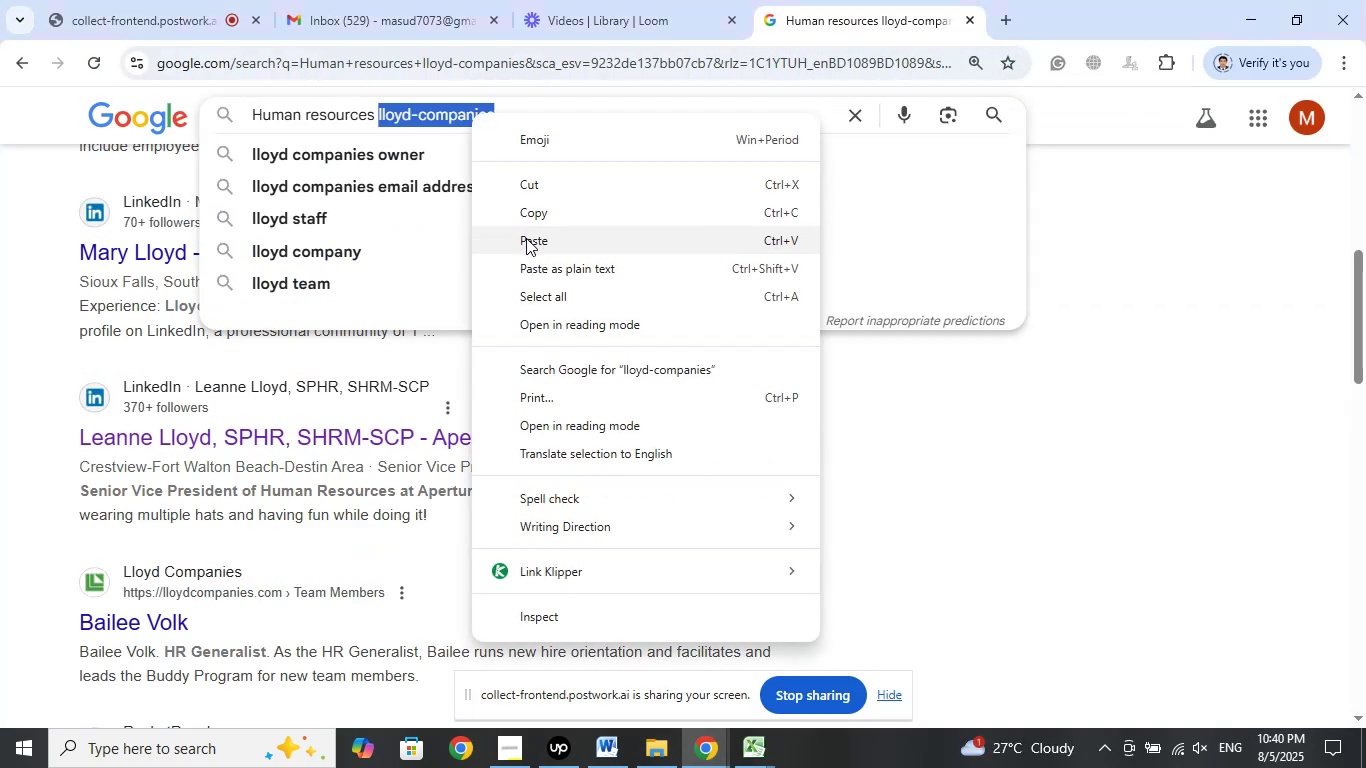 
left_click([526, 238])
 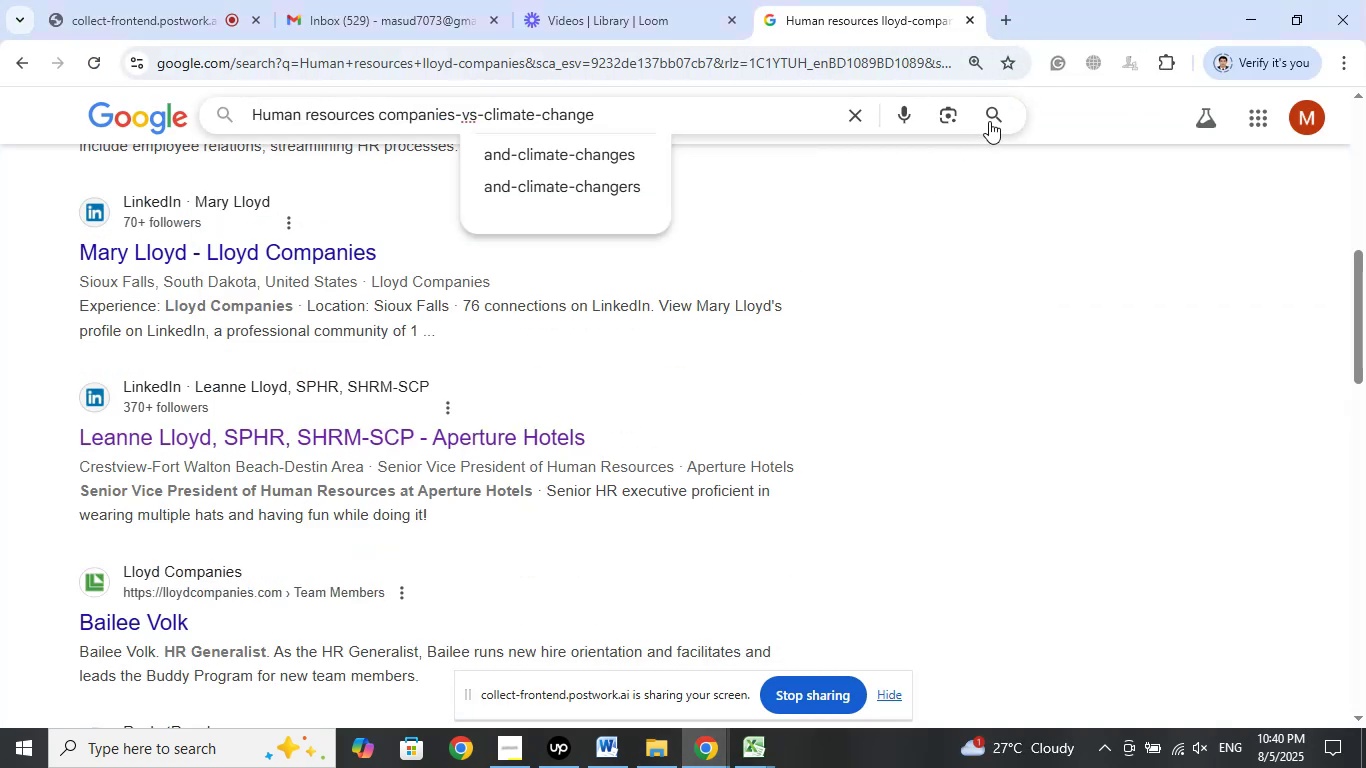 
left_click([989, 117])
 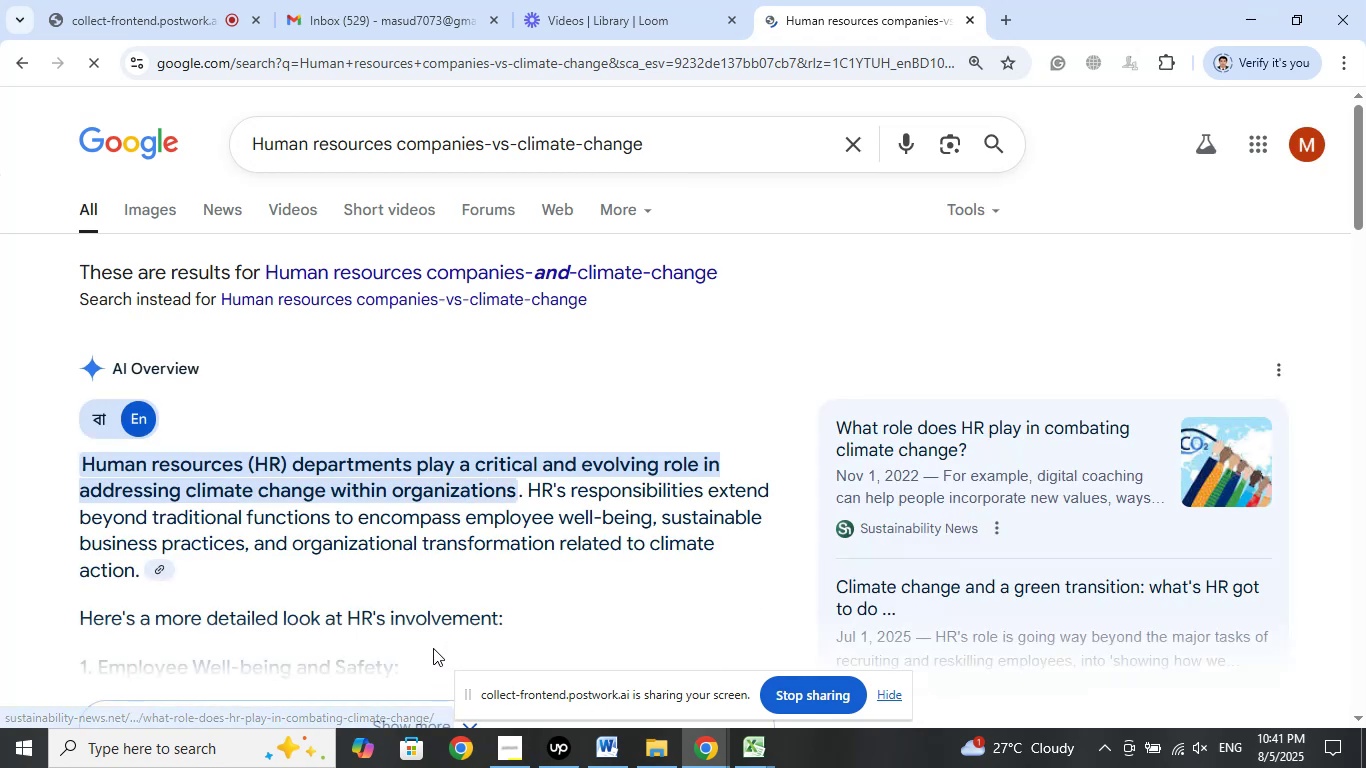 
scroll: coordinate [685, 556], scroll_direction: down, amount: 13.0
 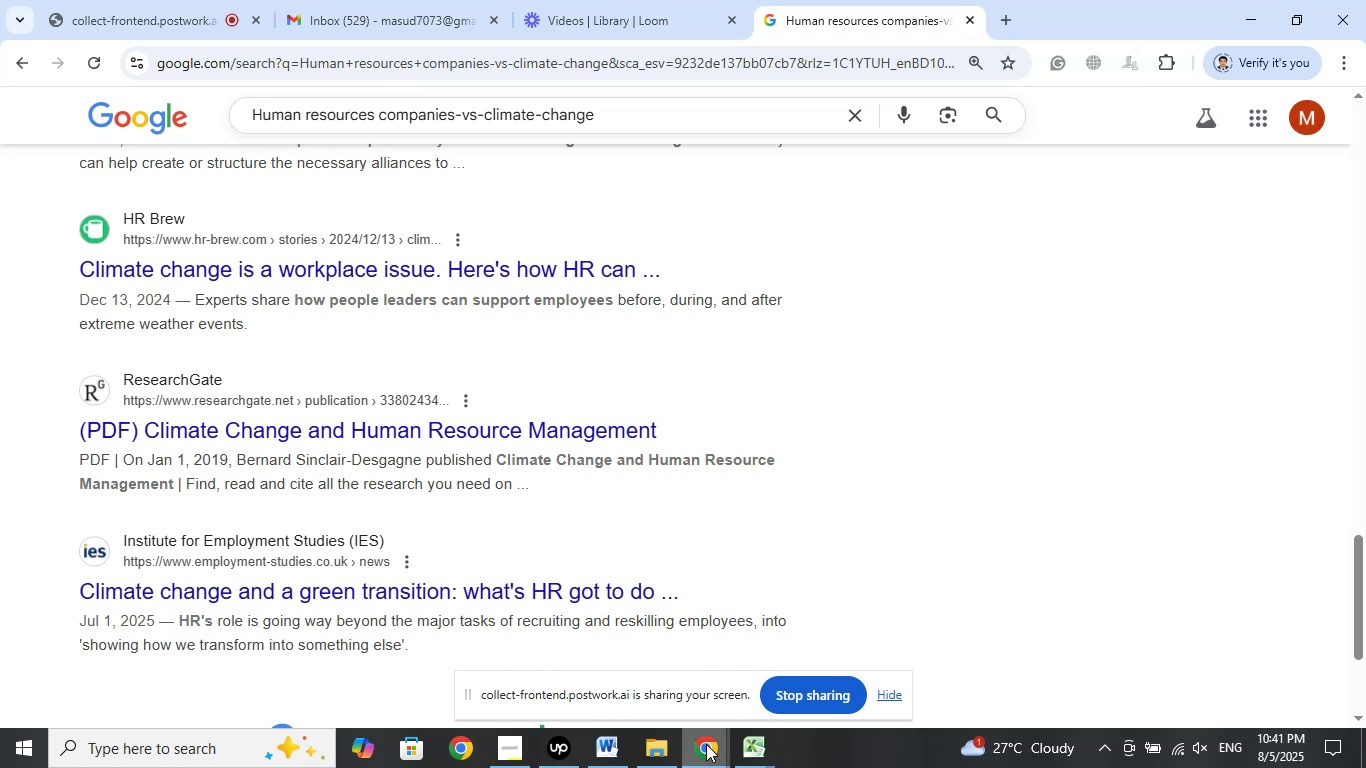 
left_click([768, 758])
 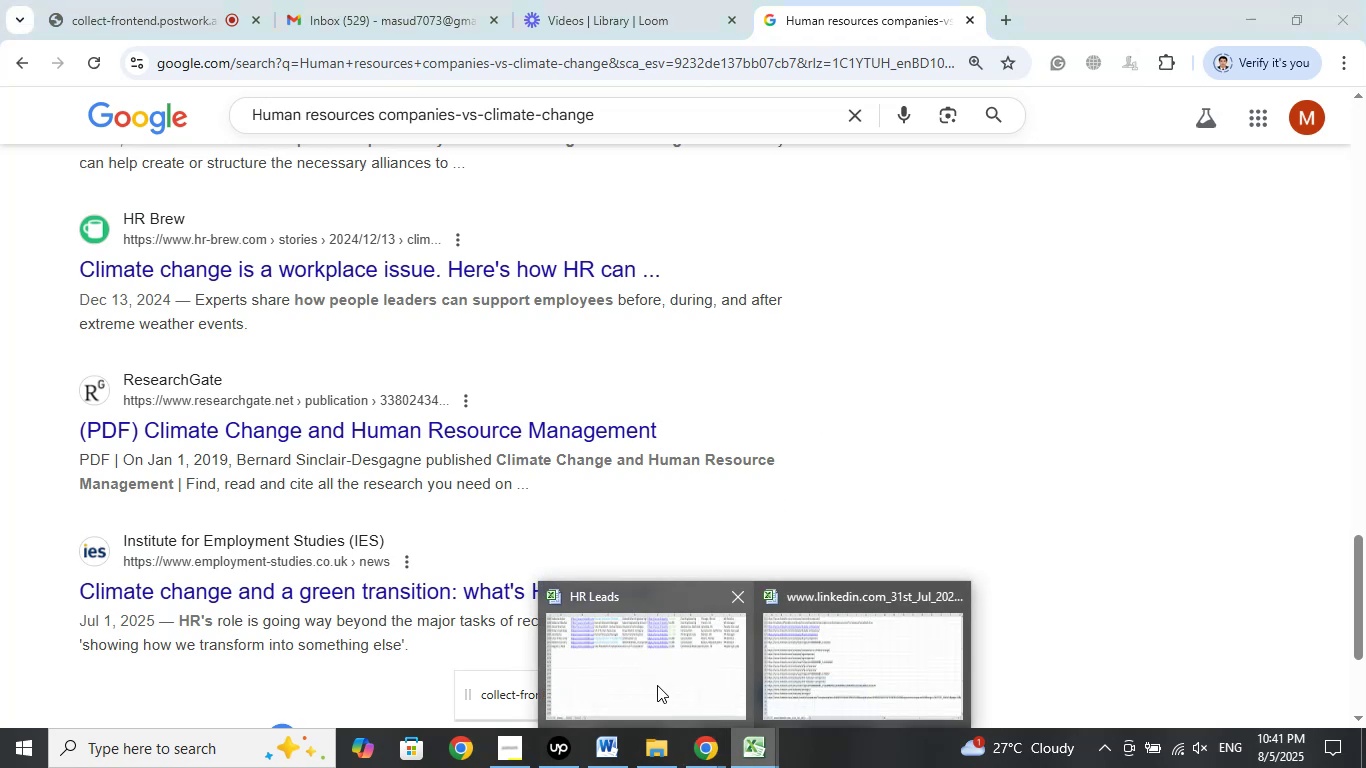 
left_click([657, 685])
 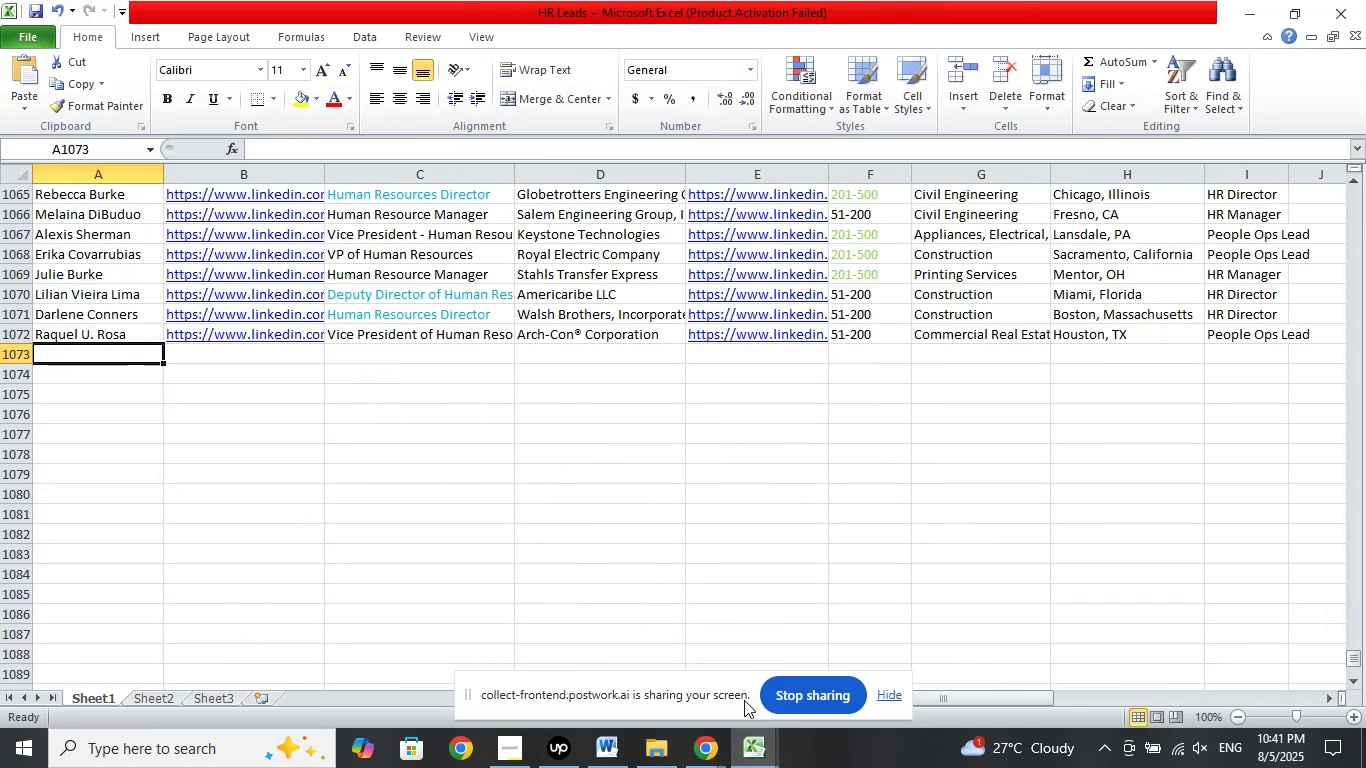 
left_click([744, 748])
 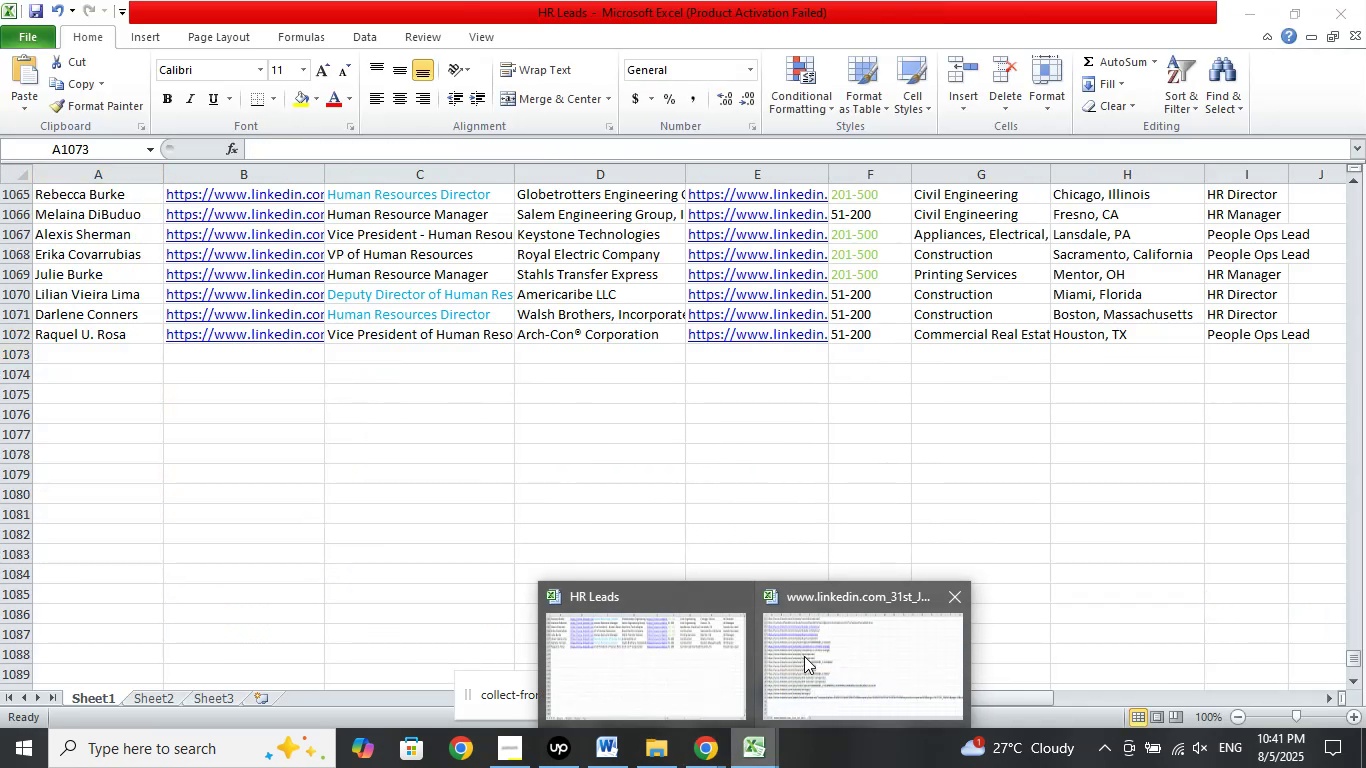 
left_click([804, 656])
 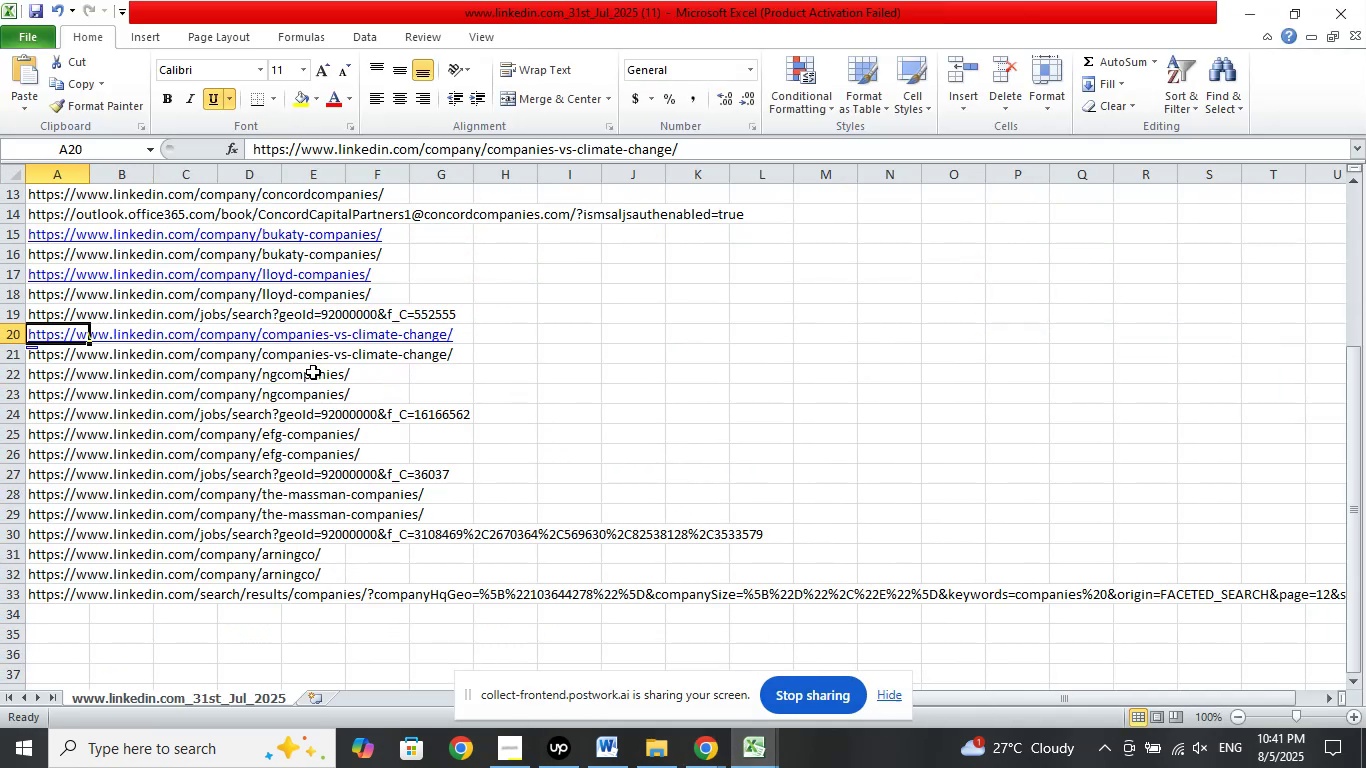 
left_click([49, 375])
 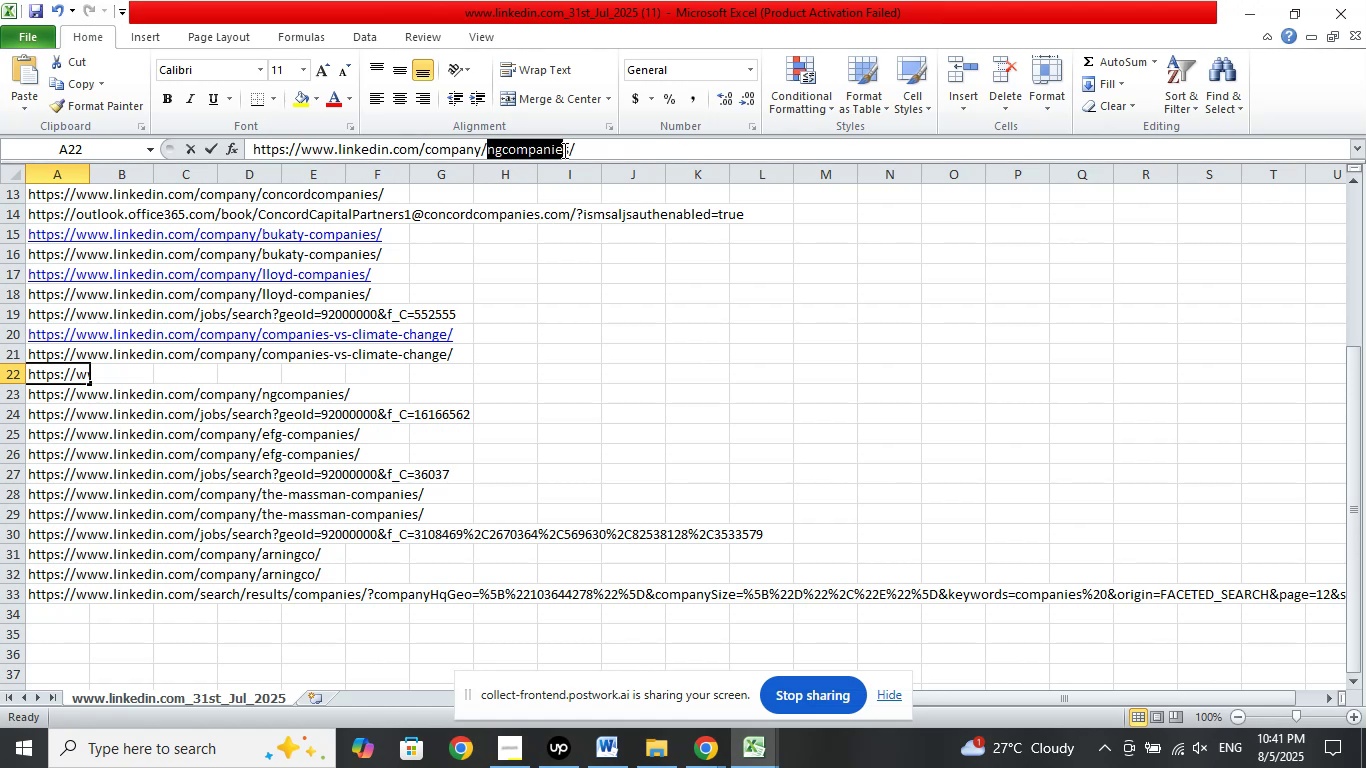 
right_click([521, 154])
 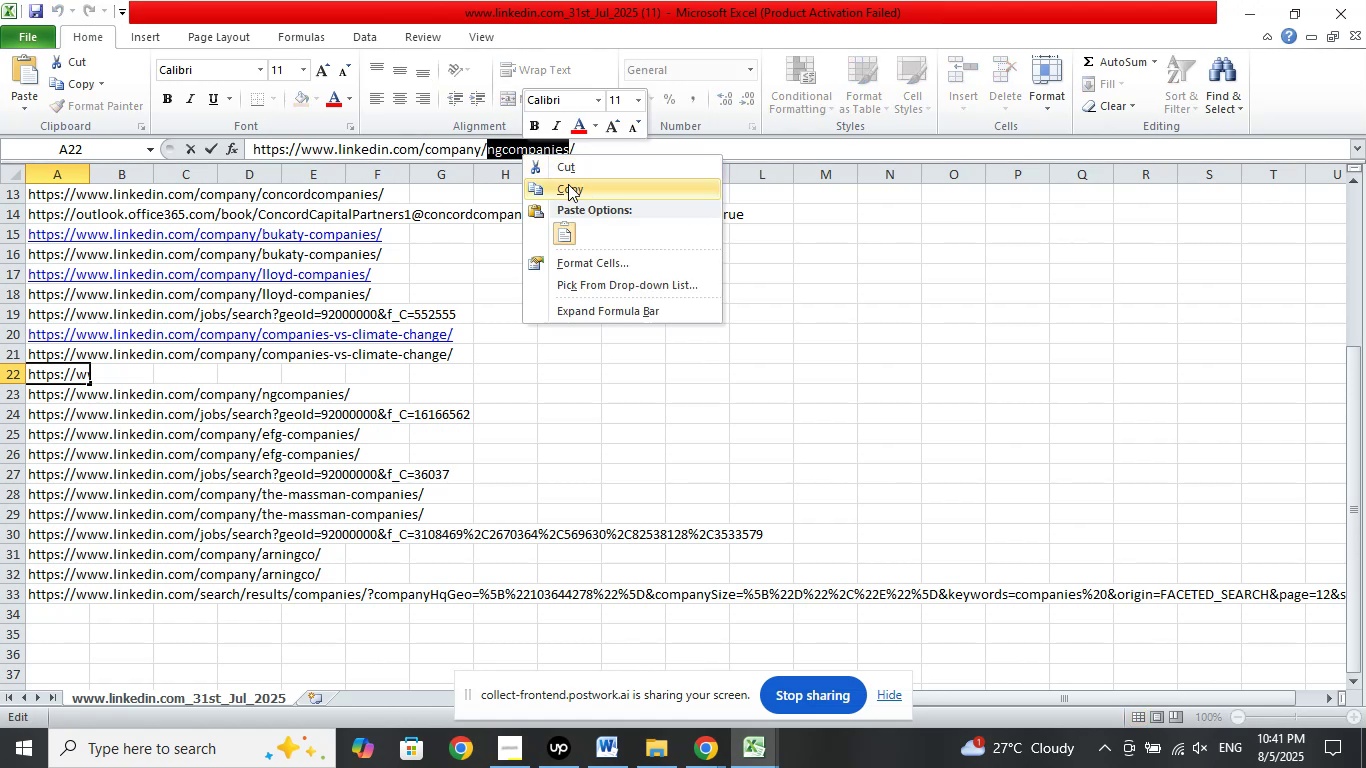 
left_click([568, 184])
 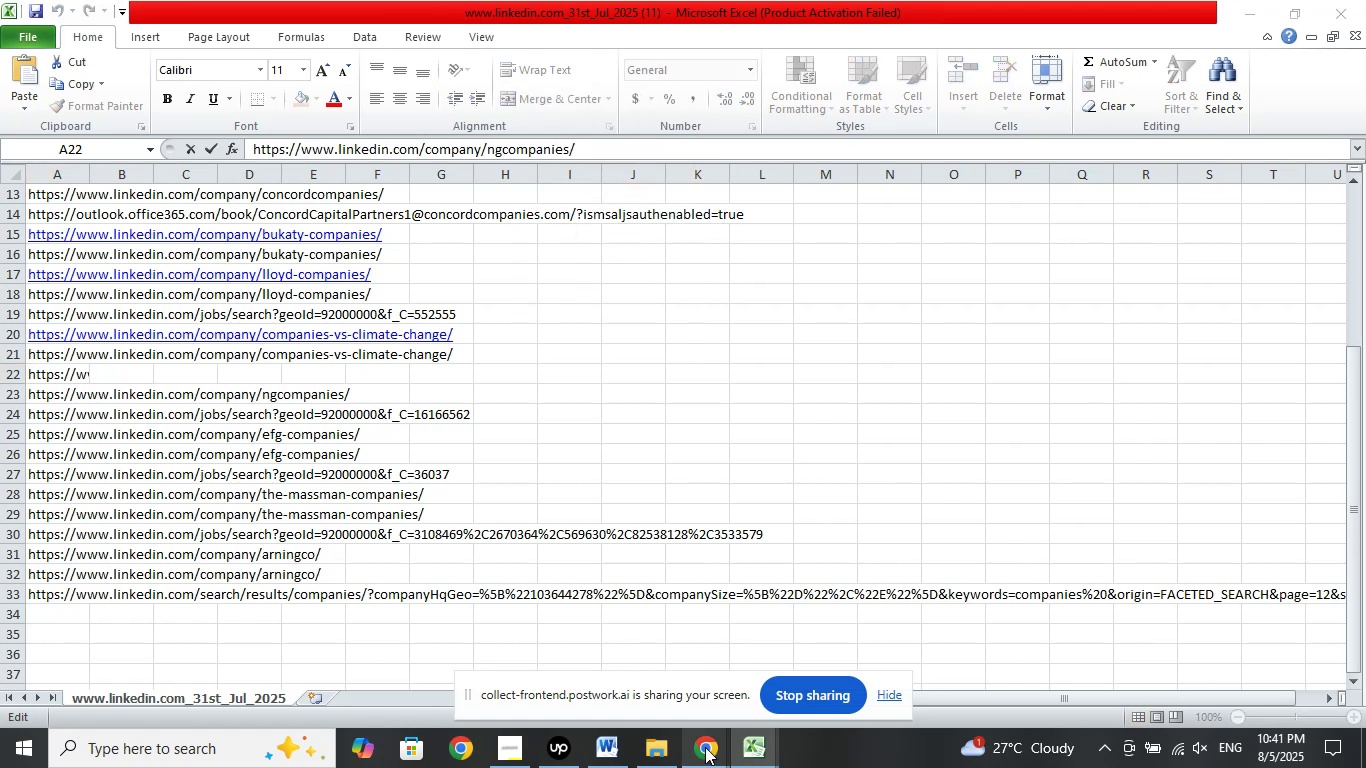 
double_click([633, 653])
 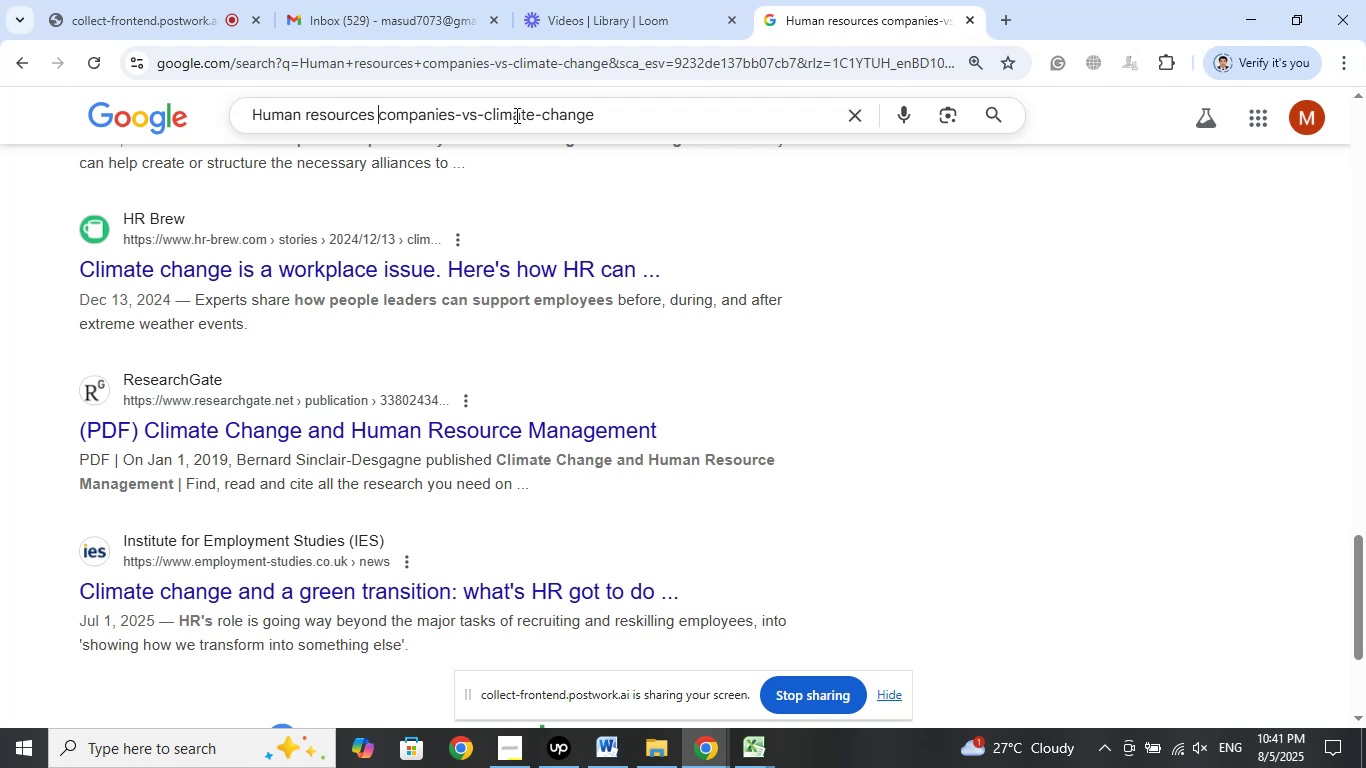 
wait(7.32)
 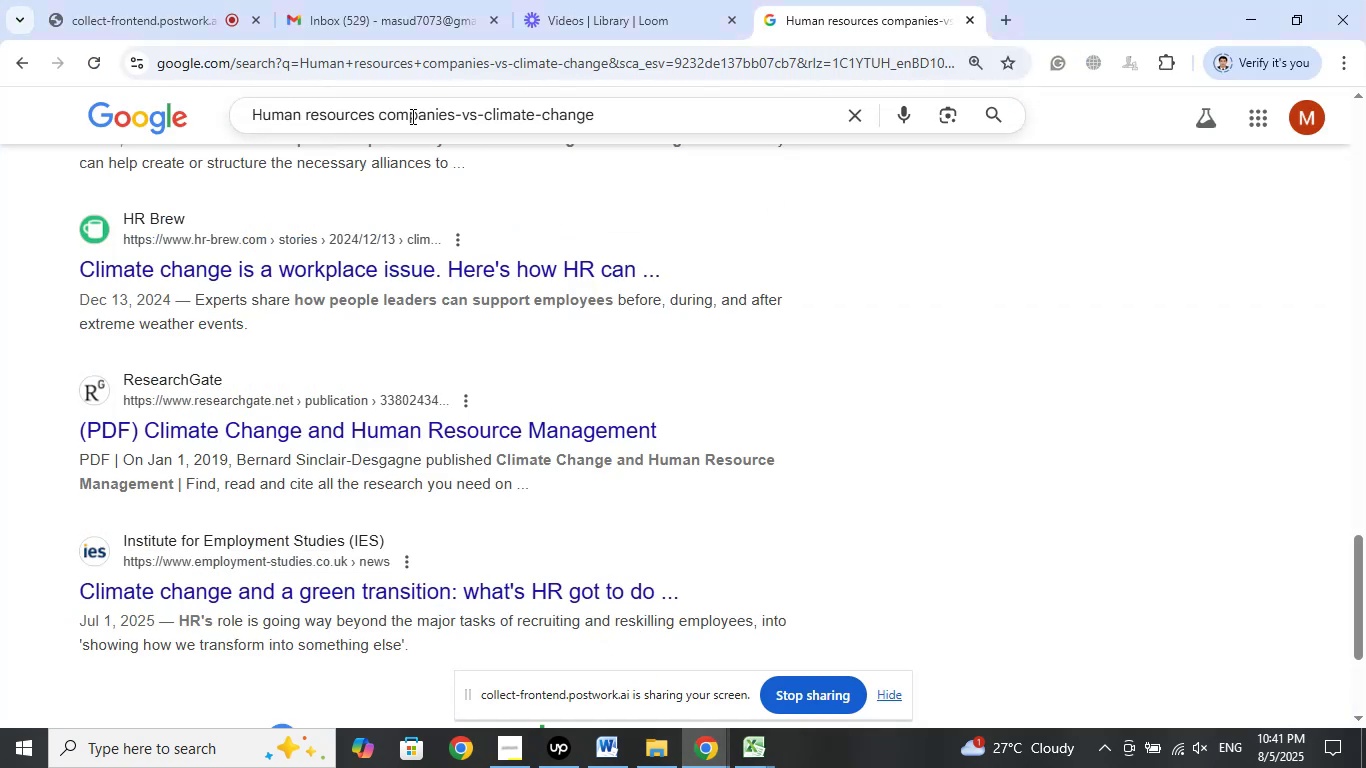 
left_click([591, 247])
 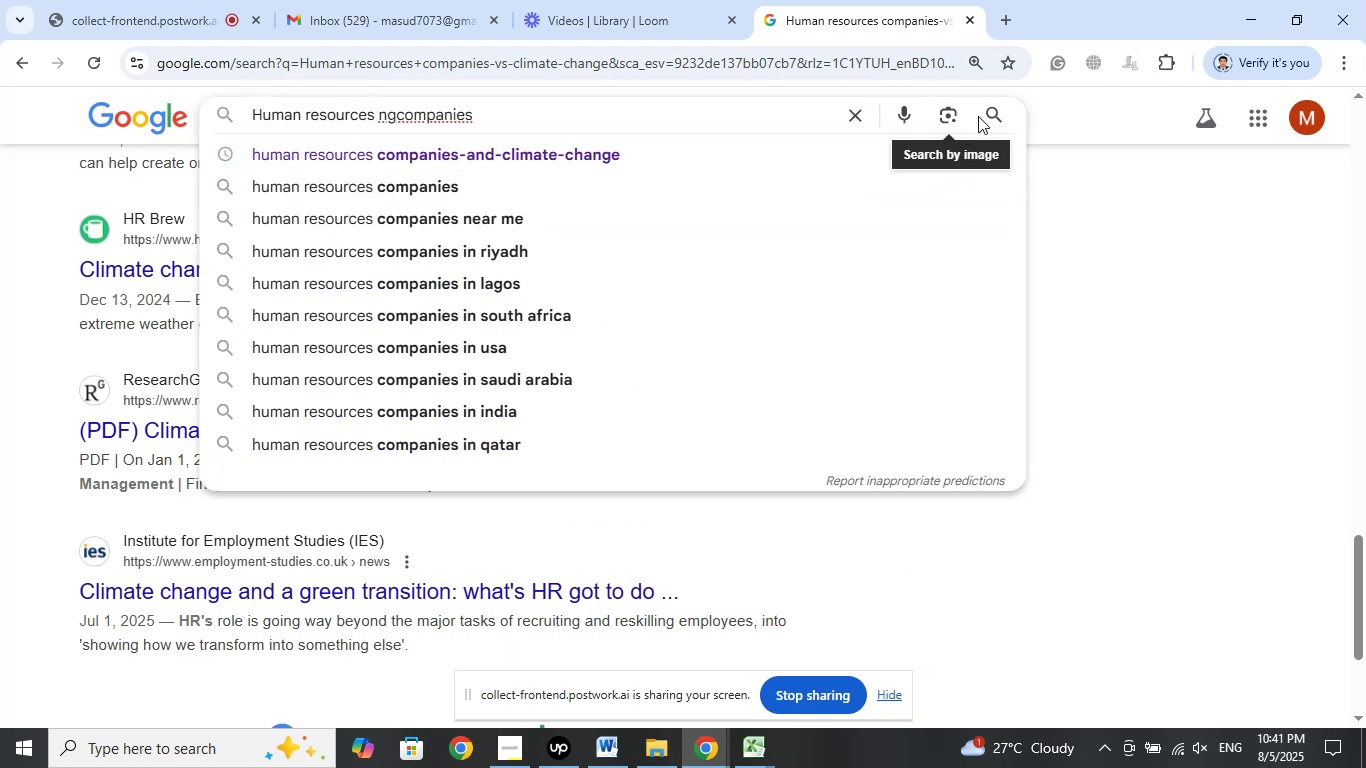 
left_click([983, 114])
 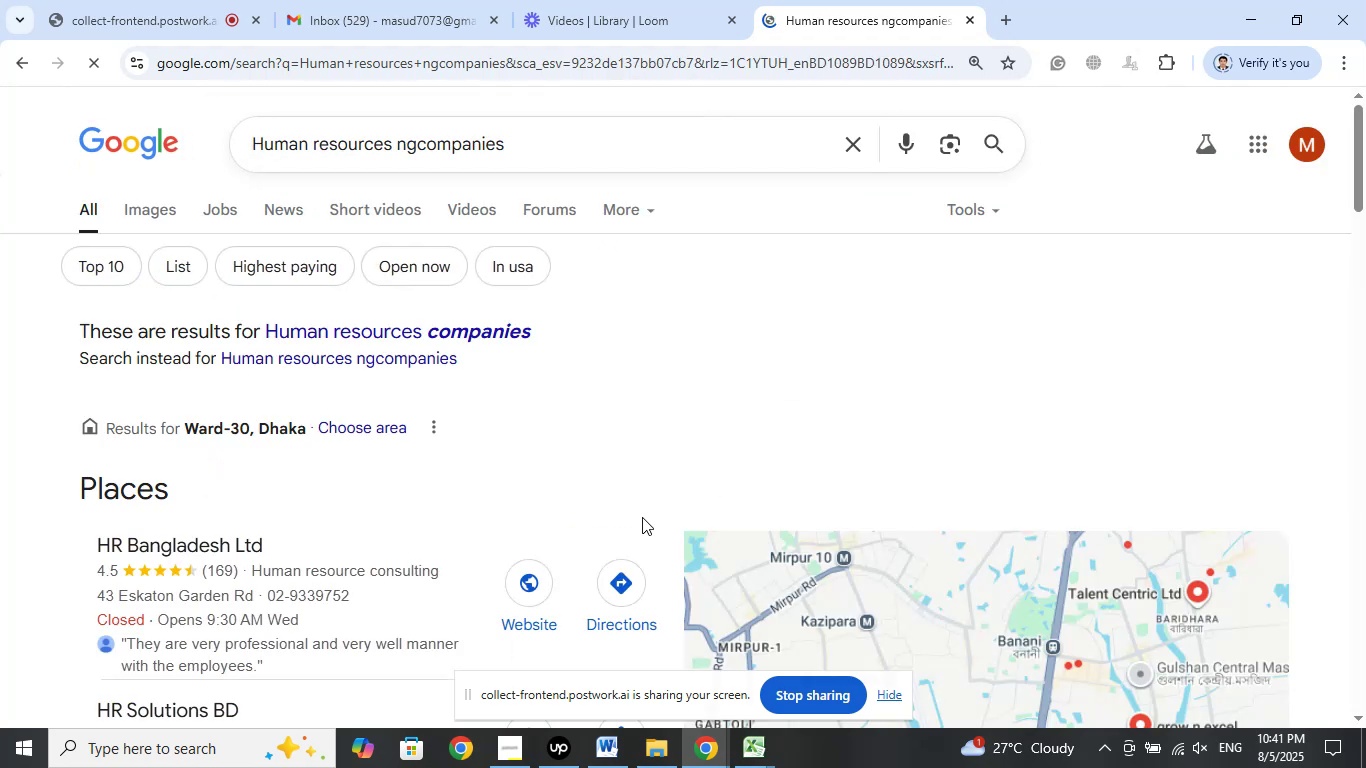 
scroll: coordinate [638, 548], scroll_direction: down, amount: 29.0
 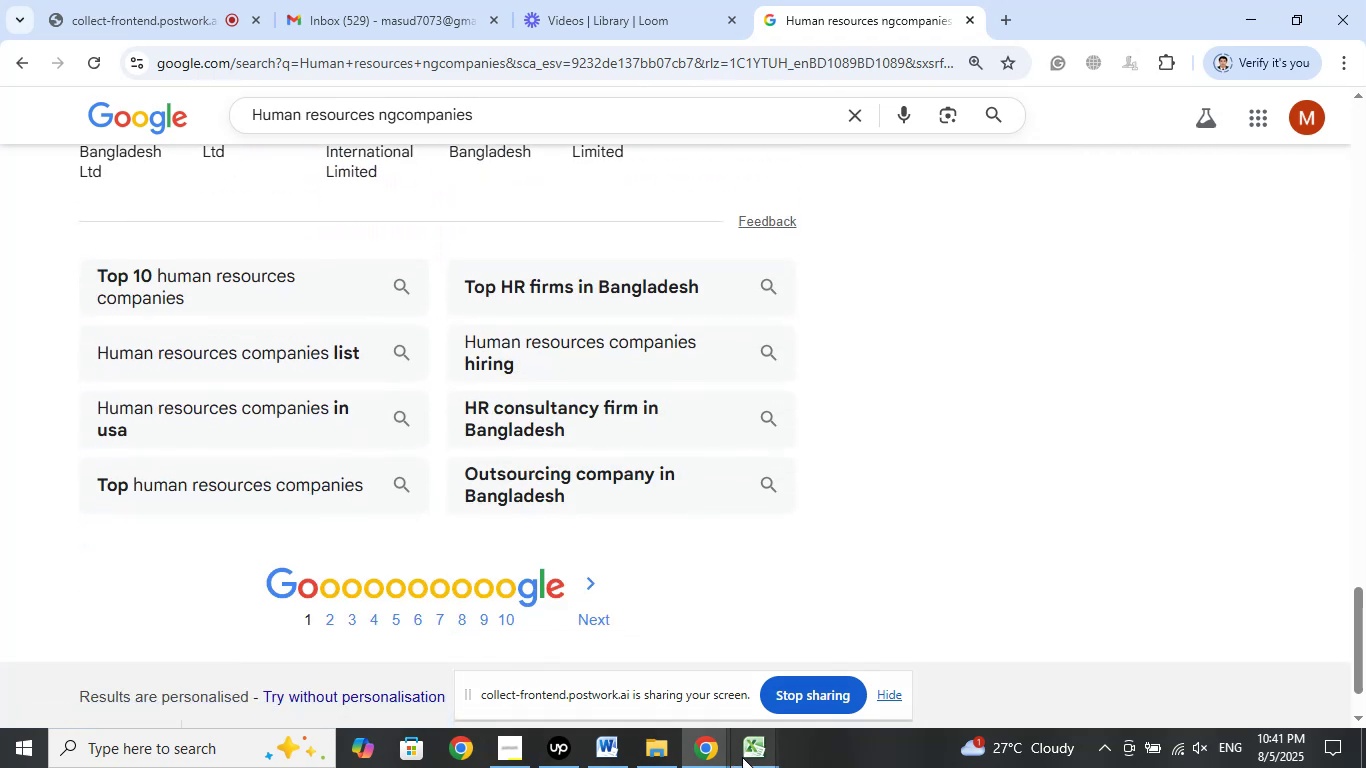 
double_click([760, 656])
 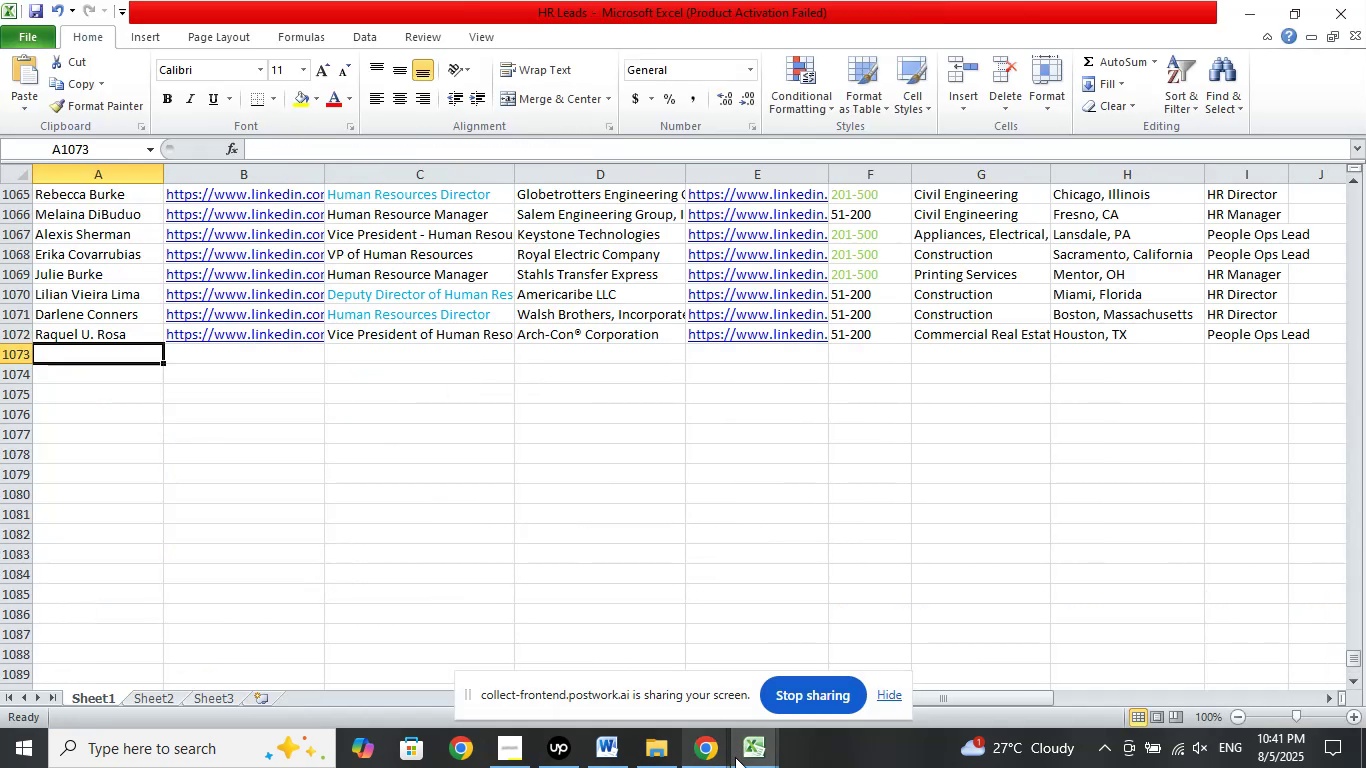 
left_click([756, 761])
 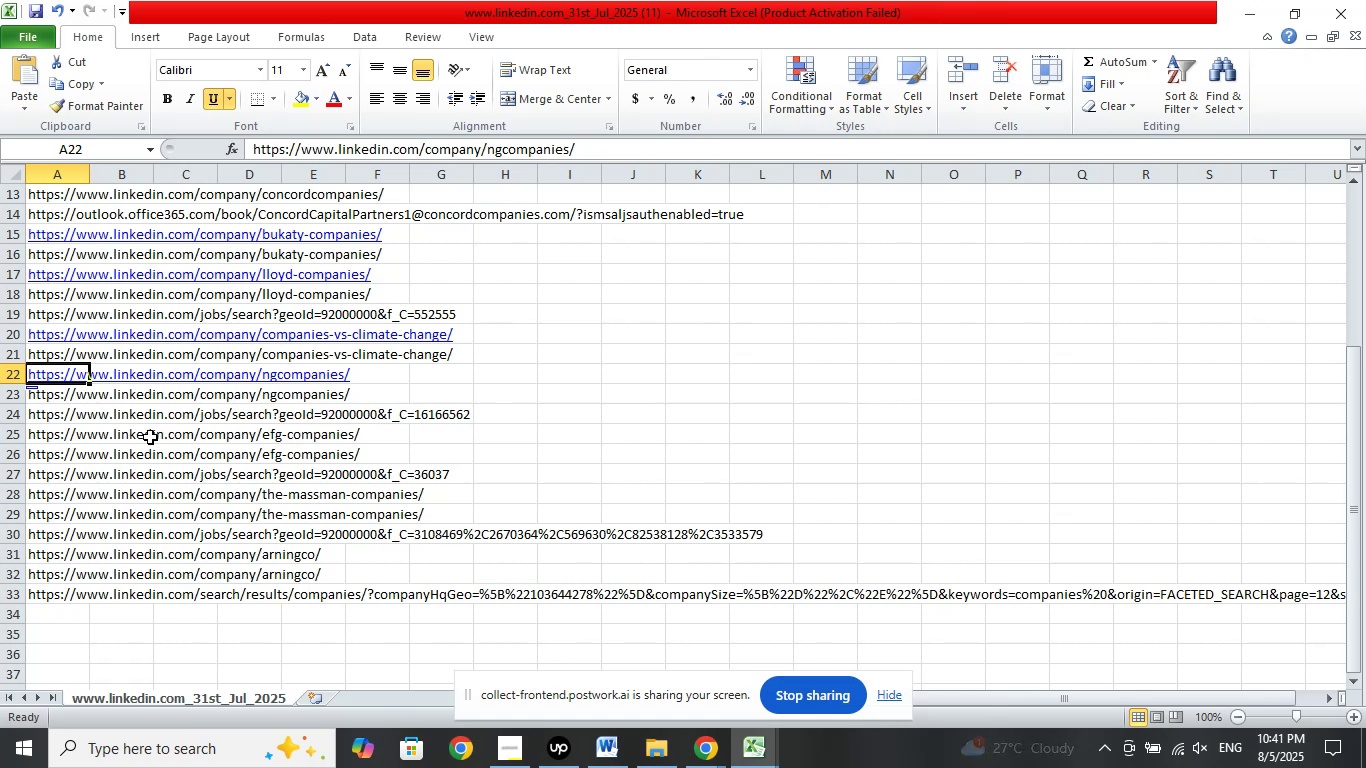 
wait(6.43)
 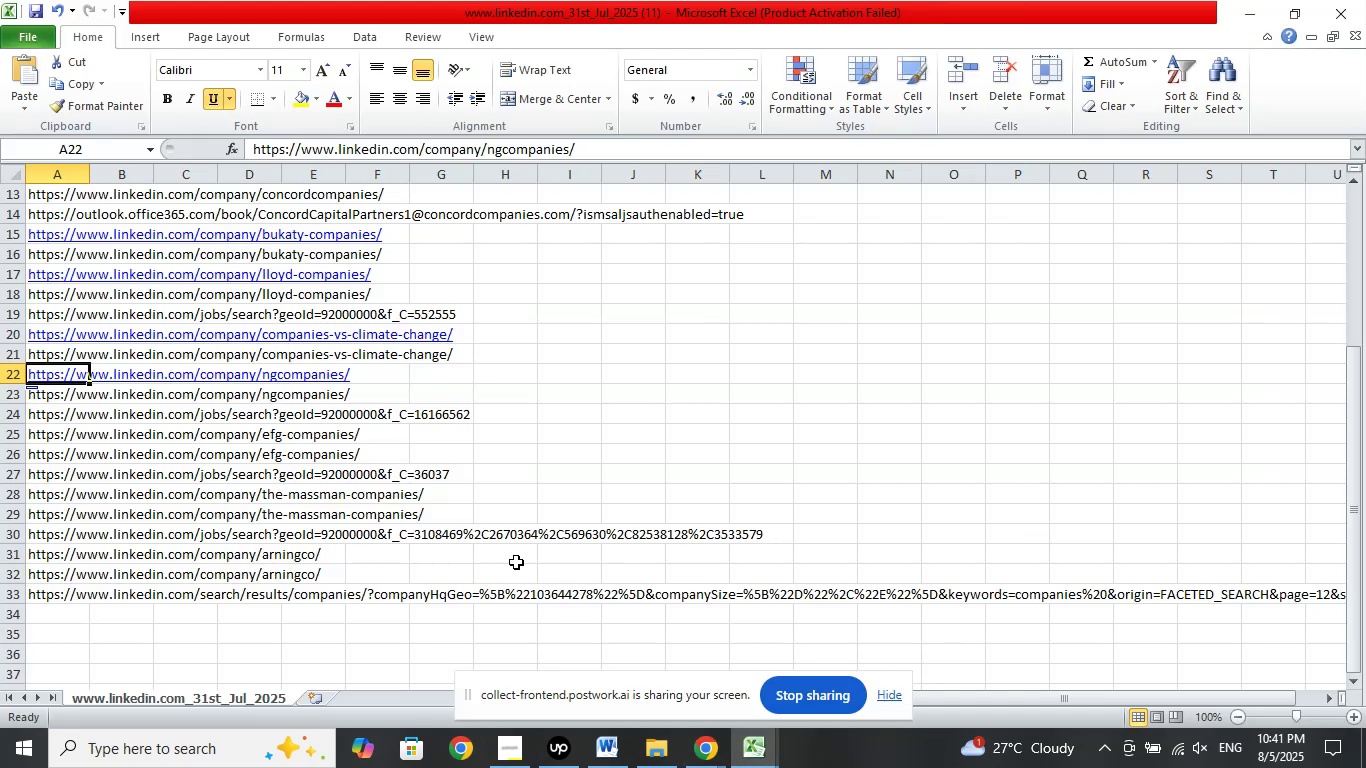 
left_click([47, 438])
 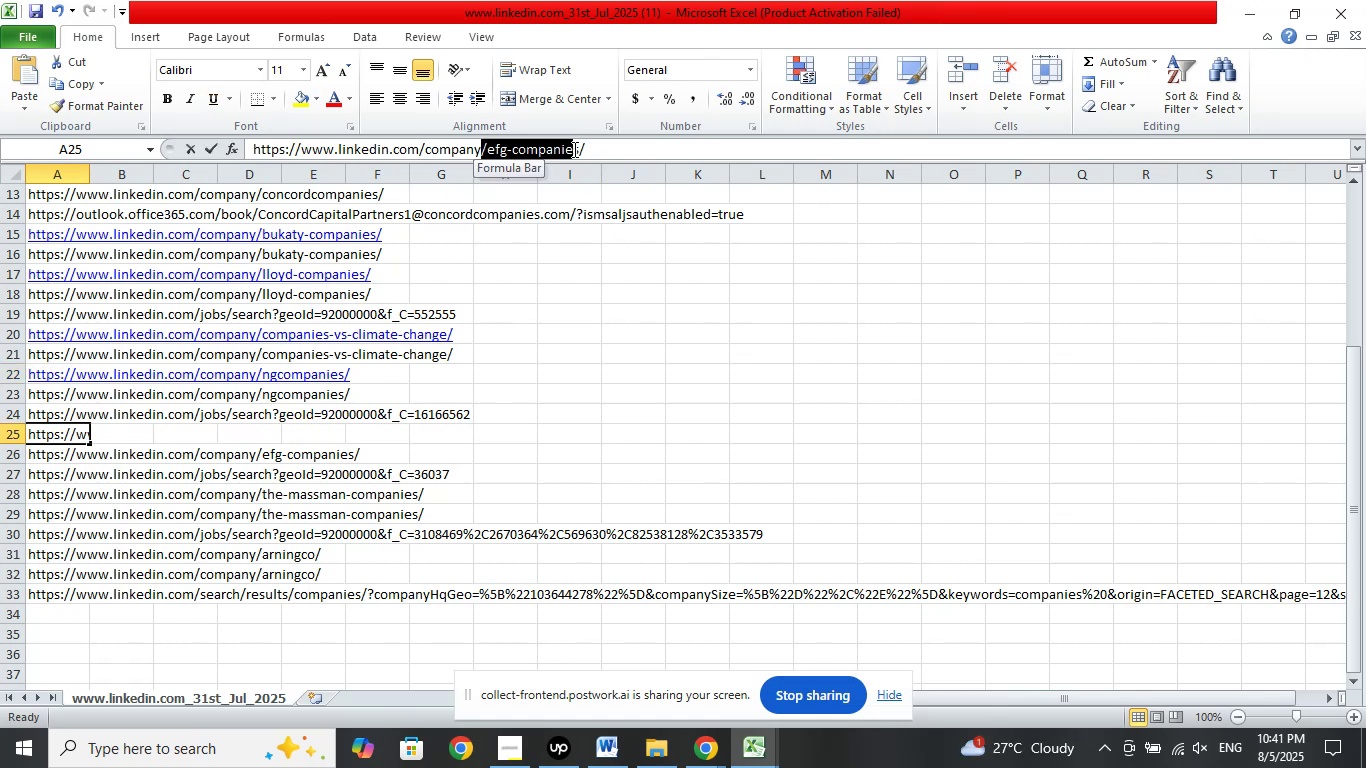 
right_click([557, 153])
 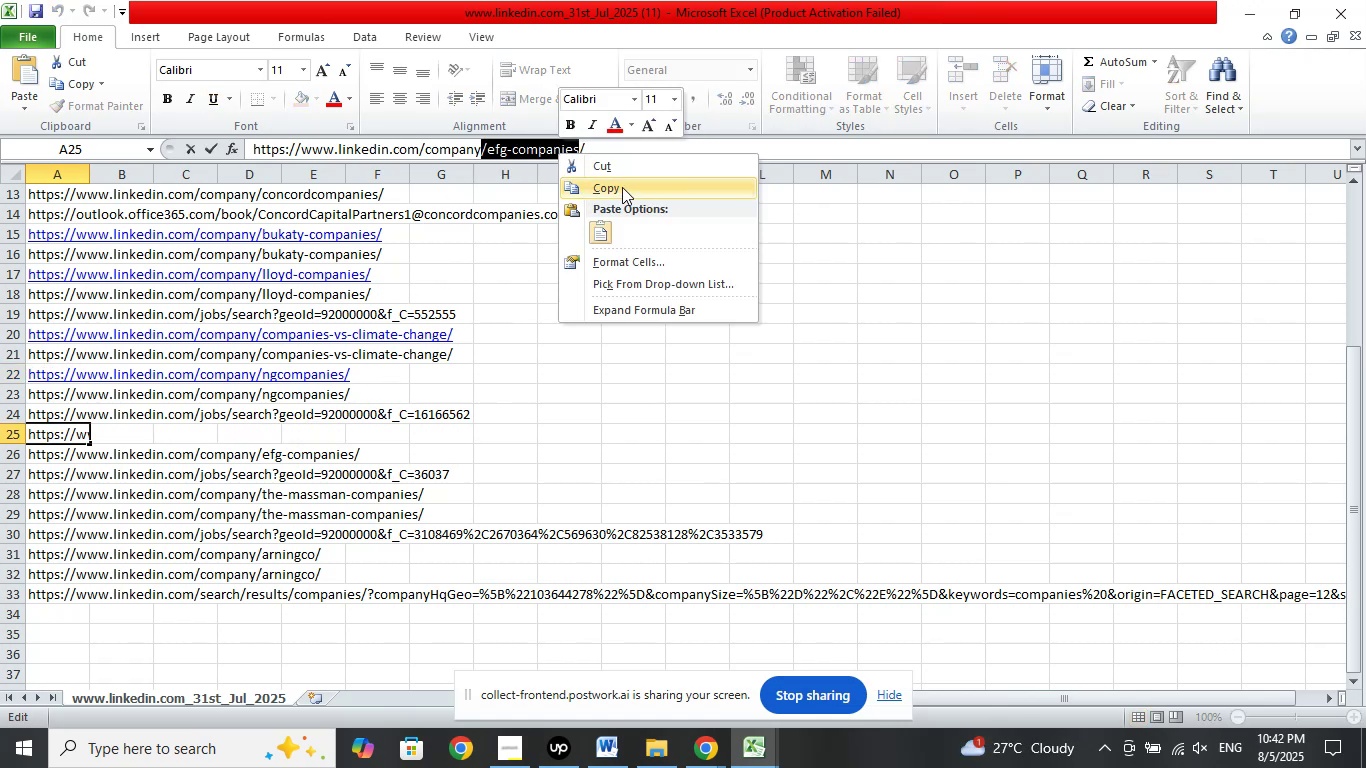 
left_click([622, 187])
 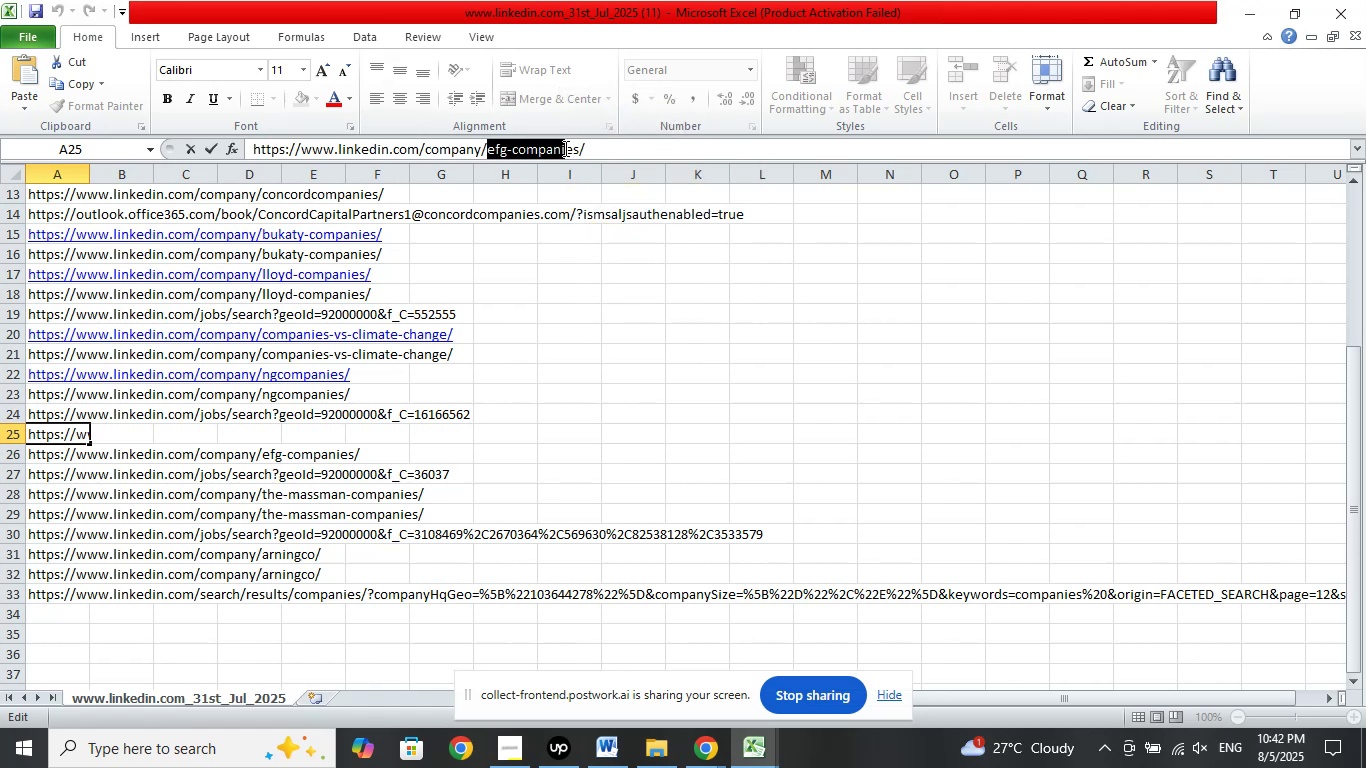 
wait(5.54)
 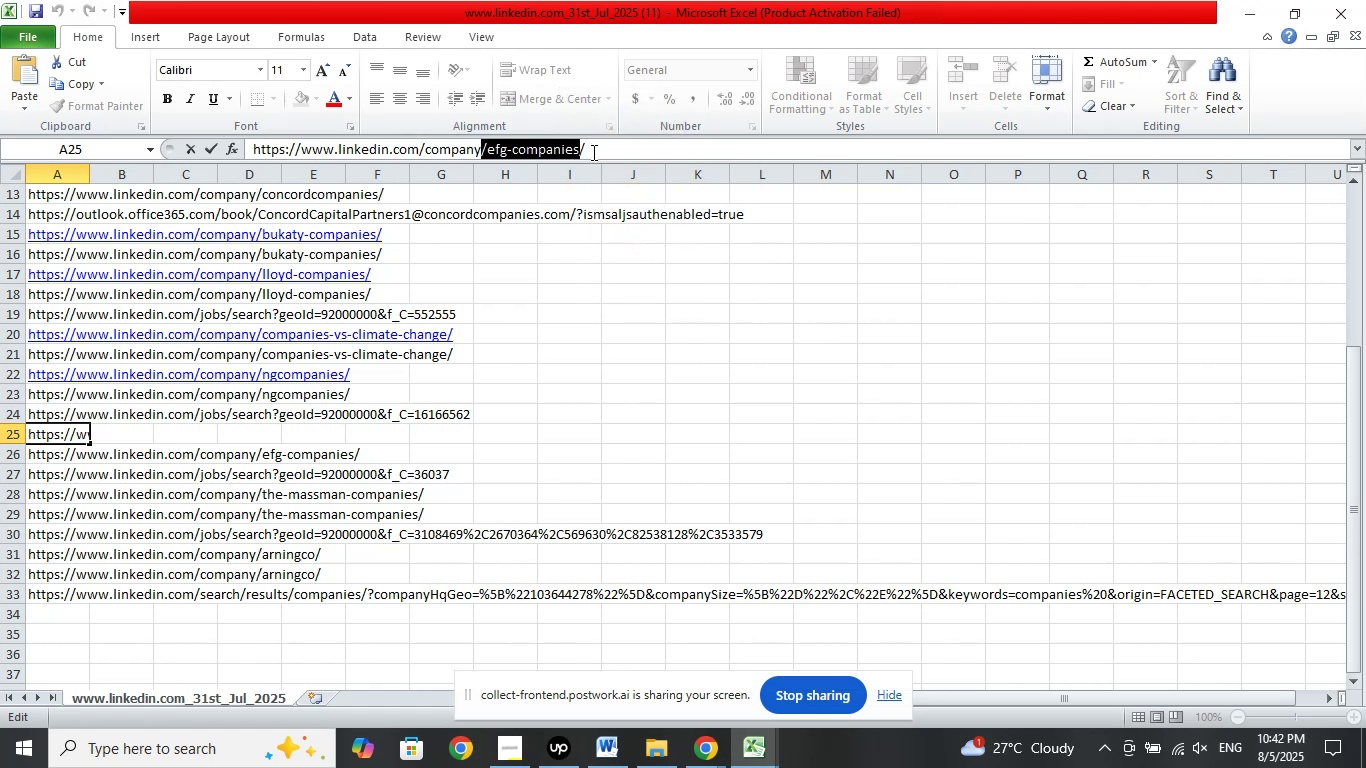 
right_click([548, 154])
 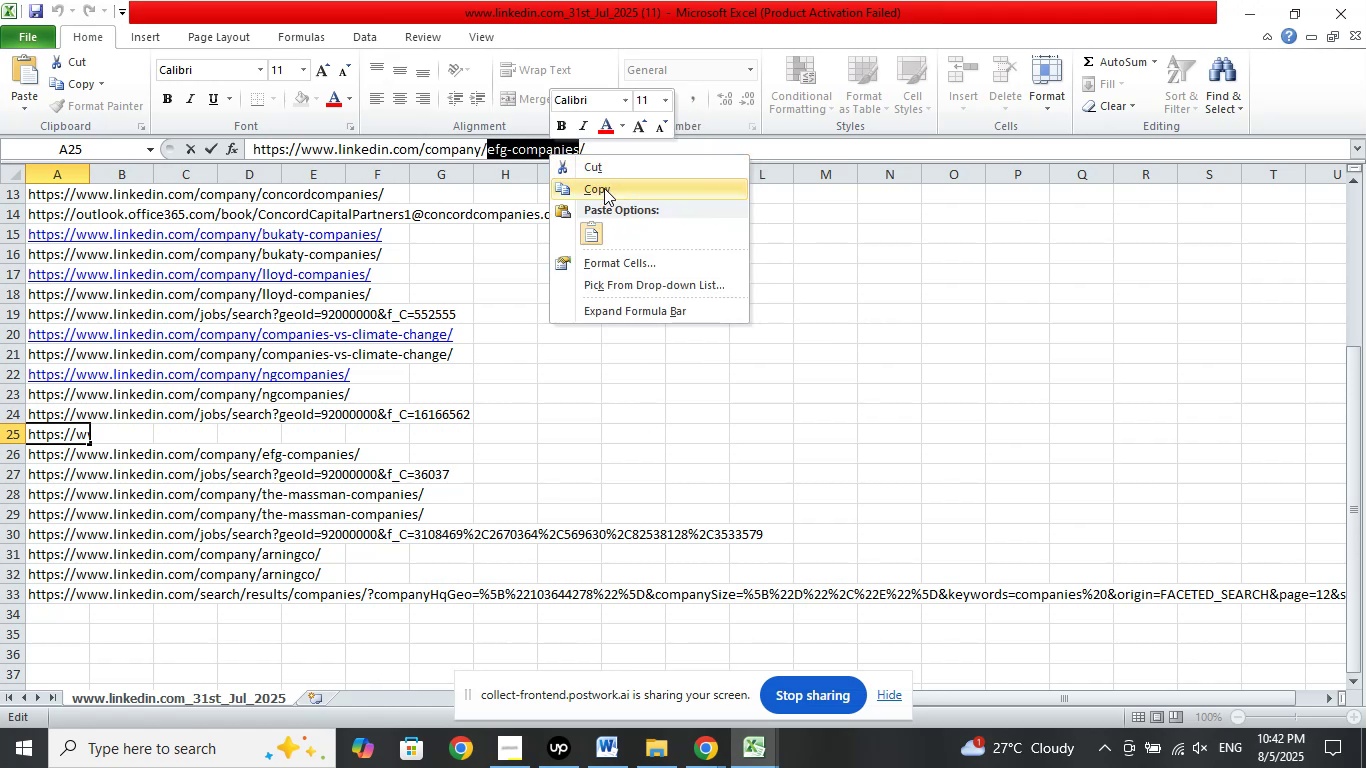 
left_click([604, 188])
 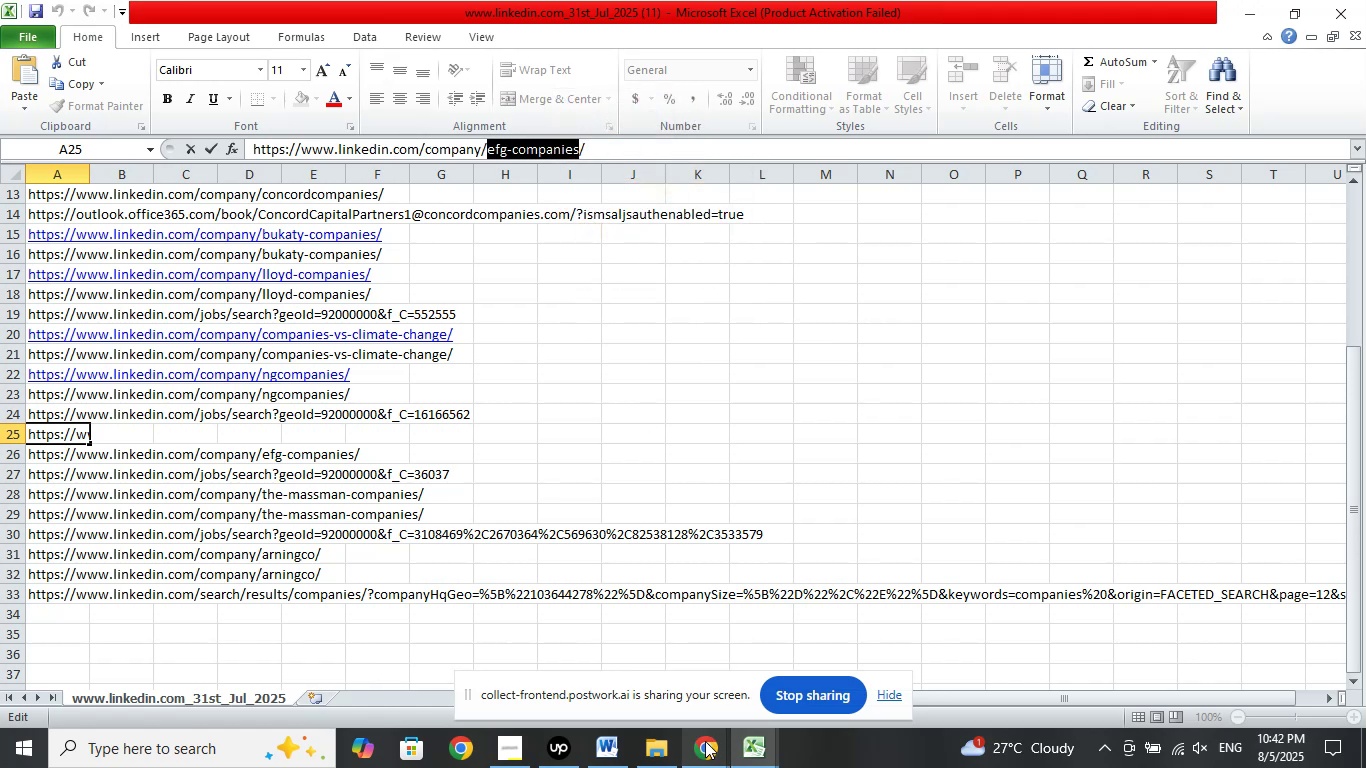 
left_click([705, 744])
 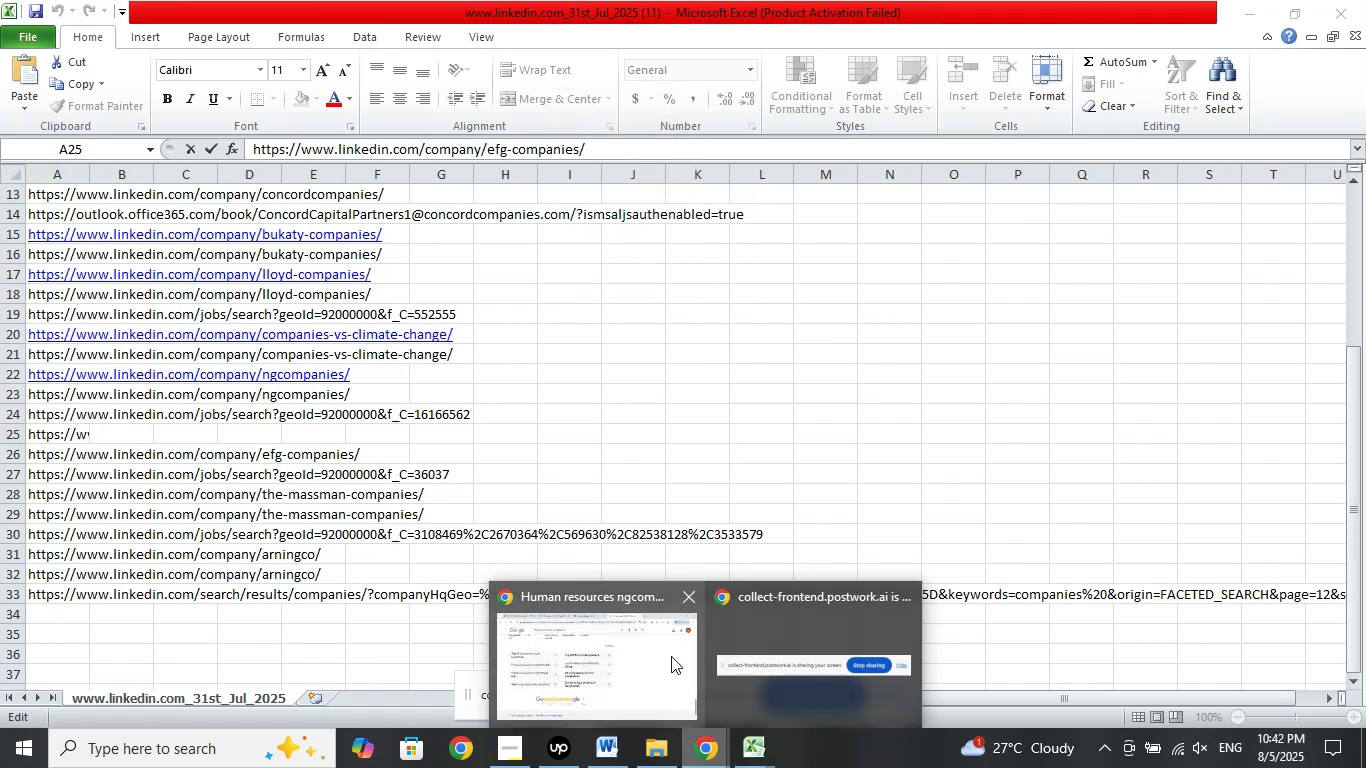 
left_click([671, 656])
 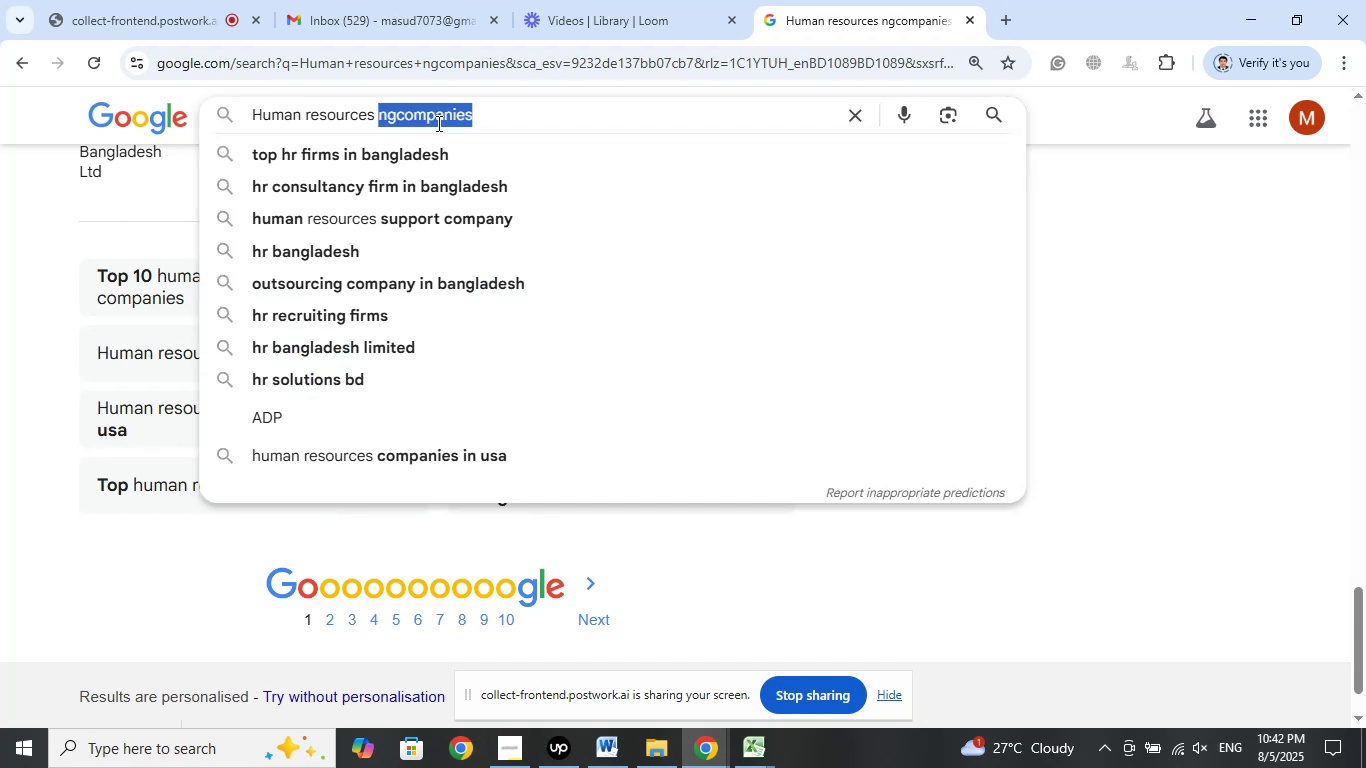 
wait(5.21)
 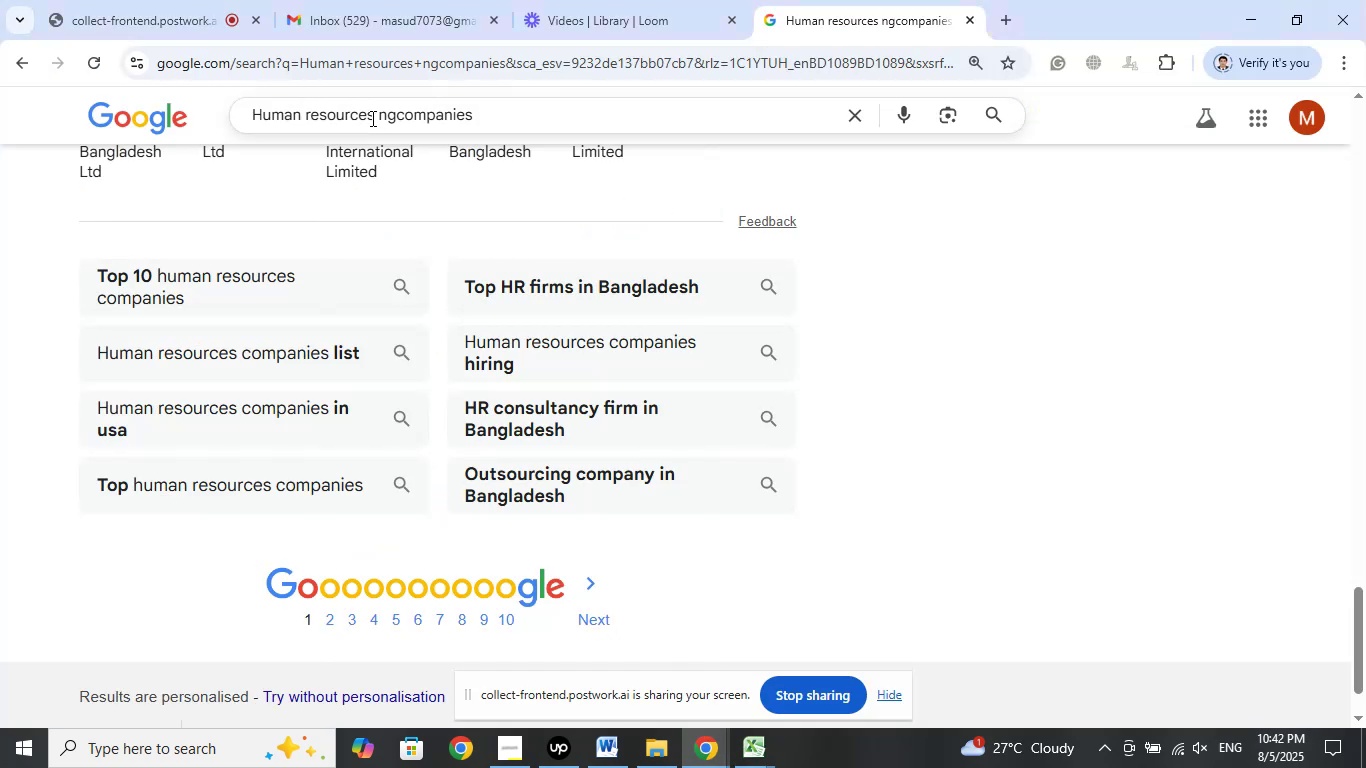 
left_click([493, 241])
 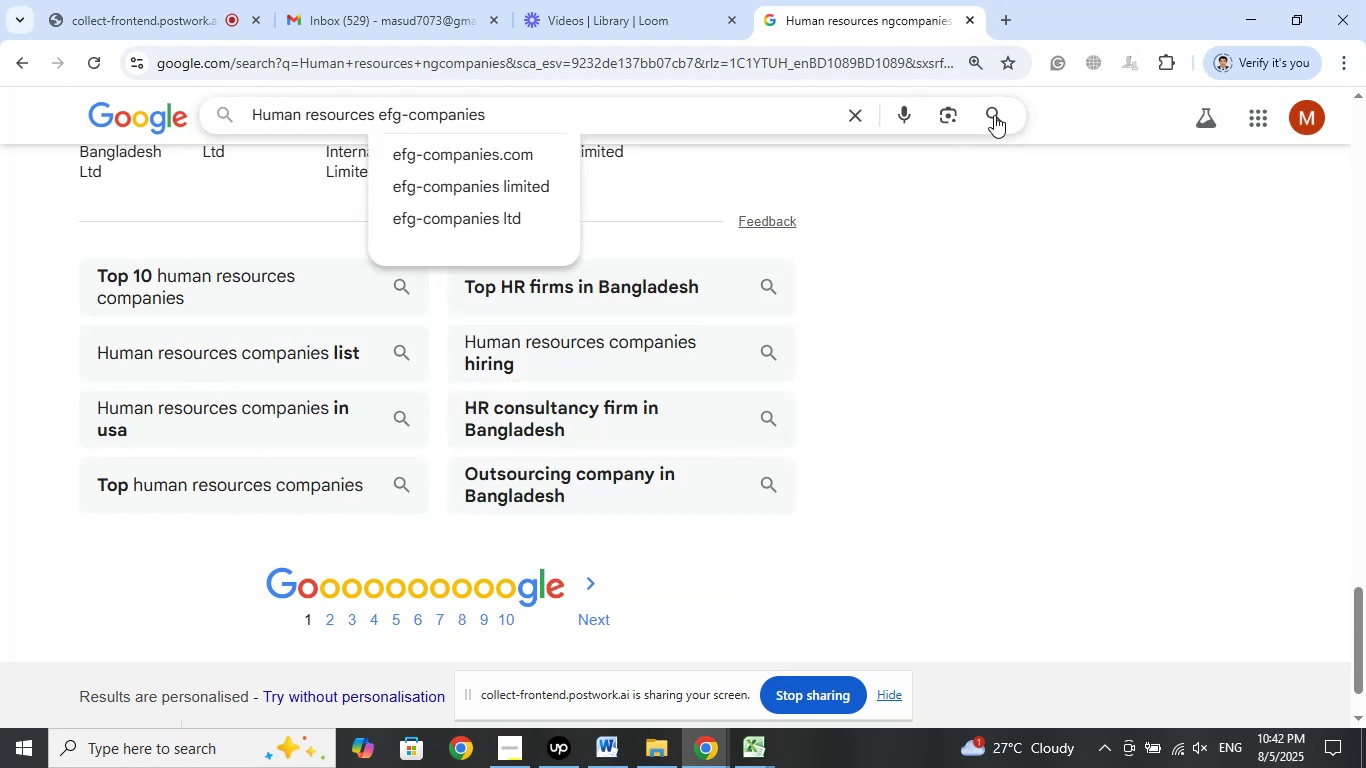 
left_click([994, 115])
 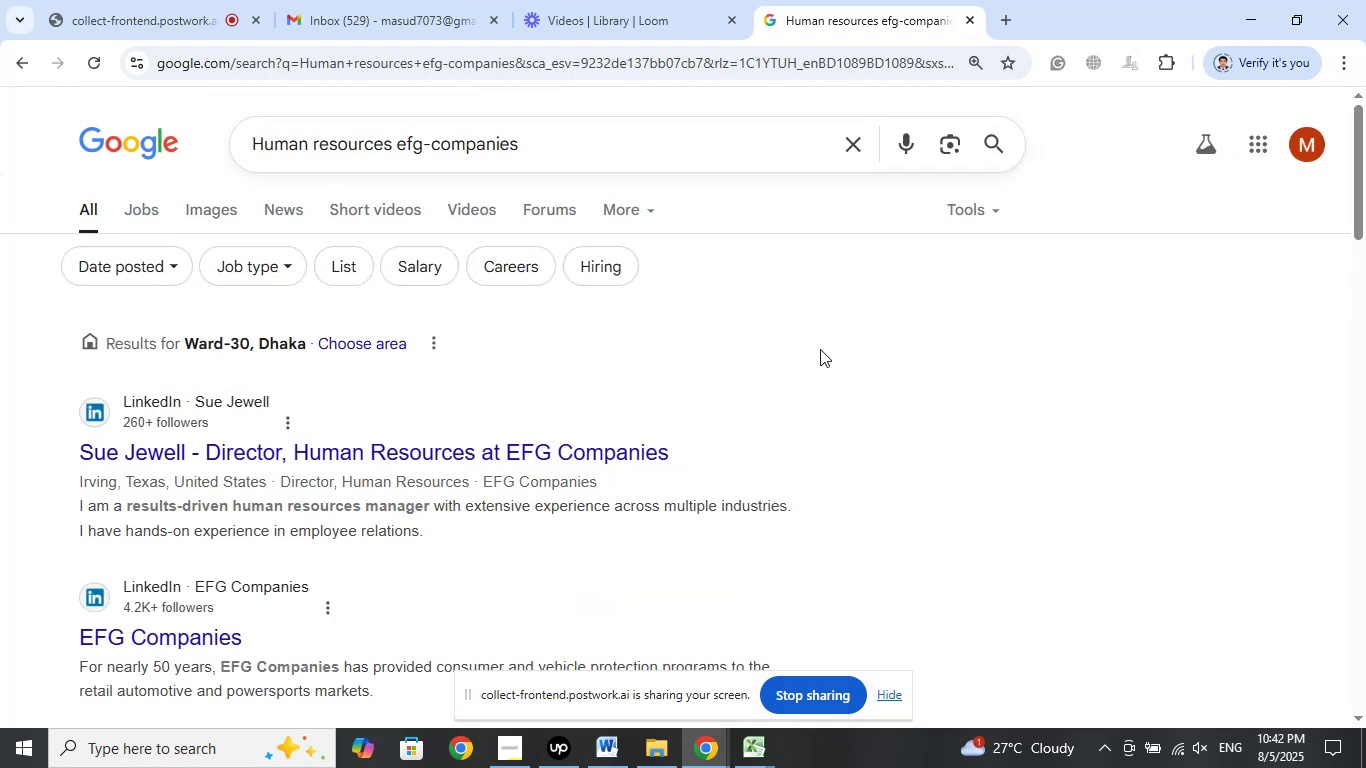 
wait(6.14)
 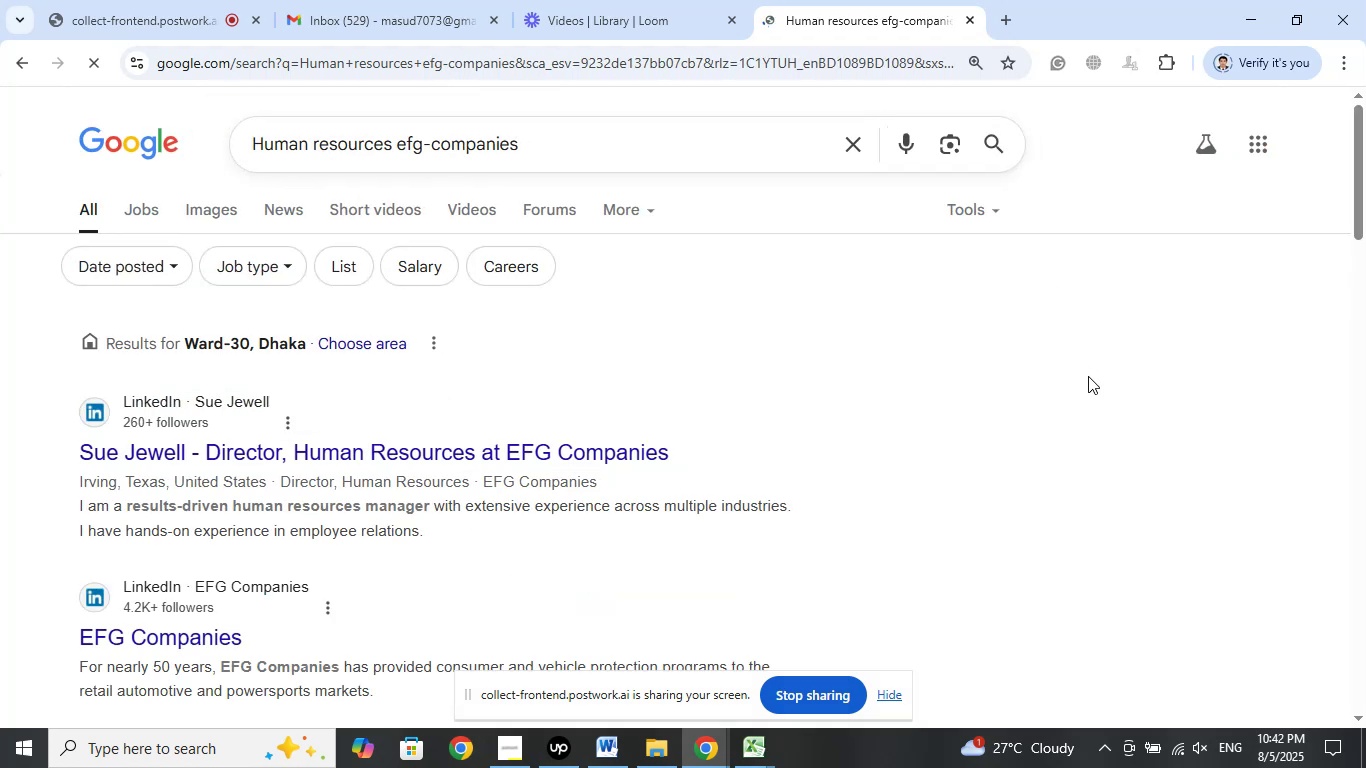 
right_click([393, 455])
 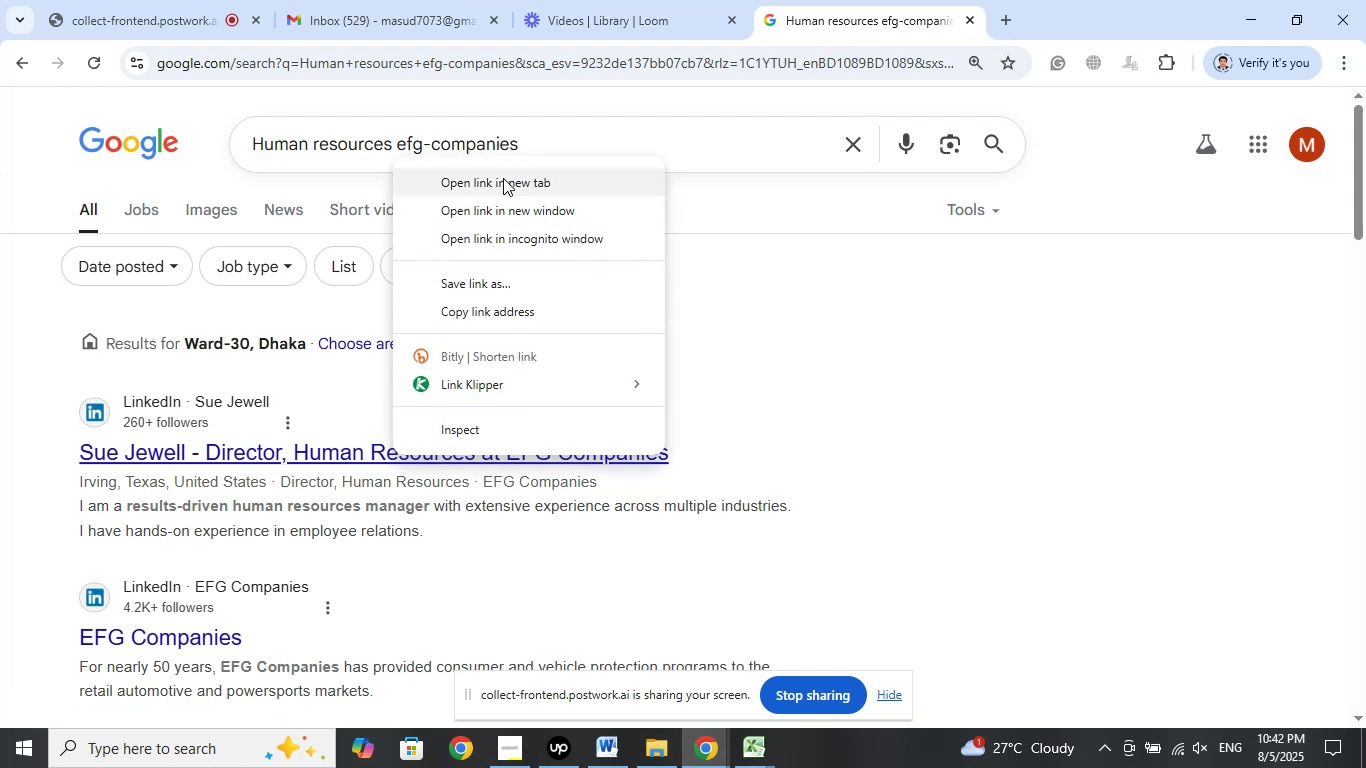 
left_click([504, 184])
 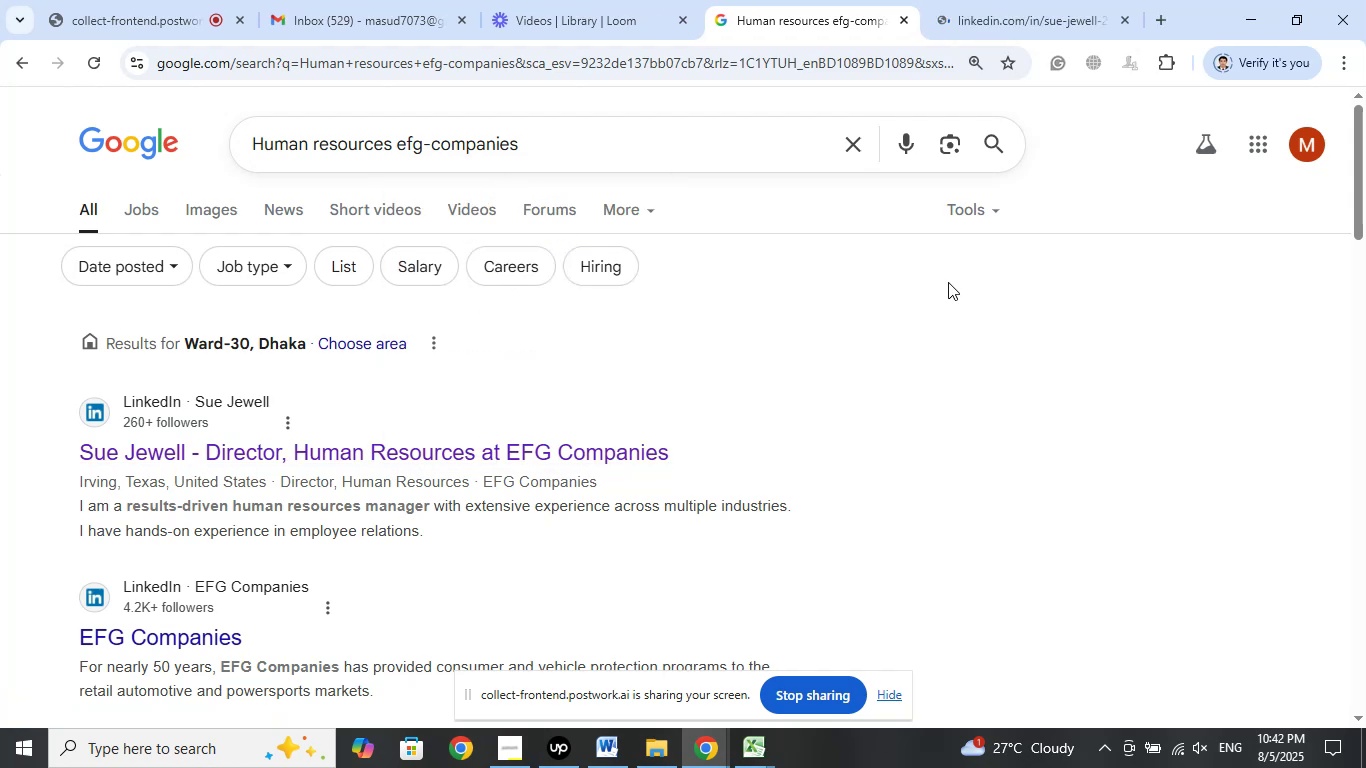 
left_click([994, 18])
 